 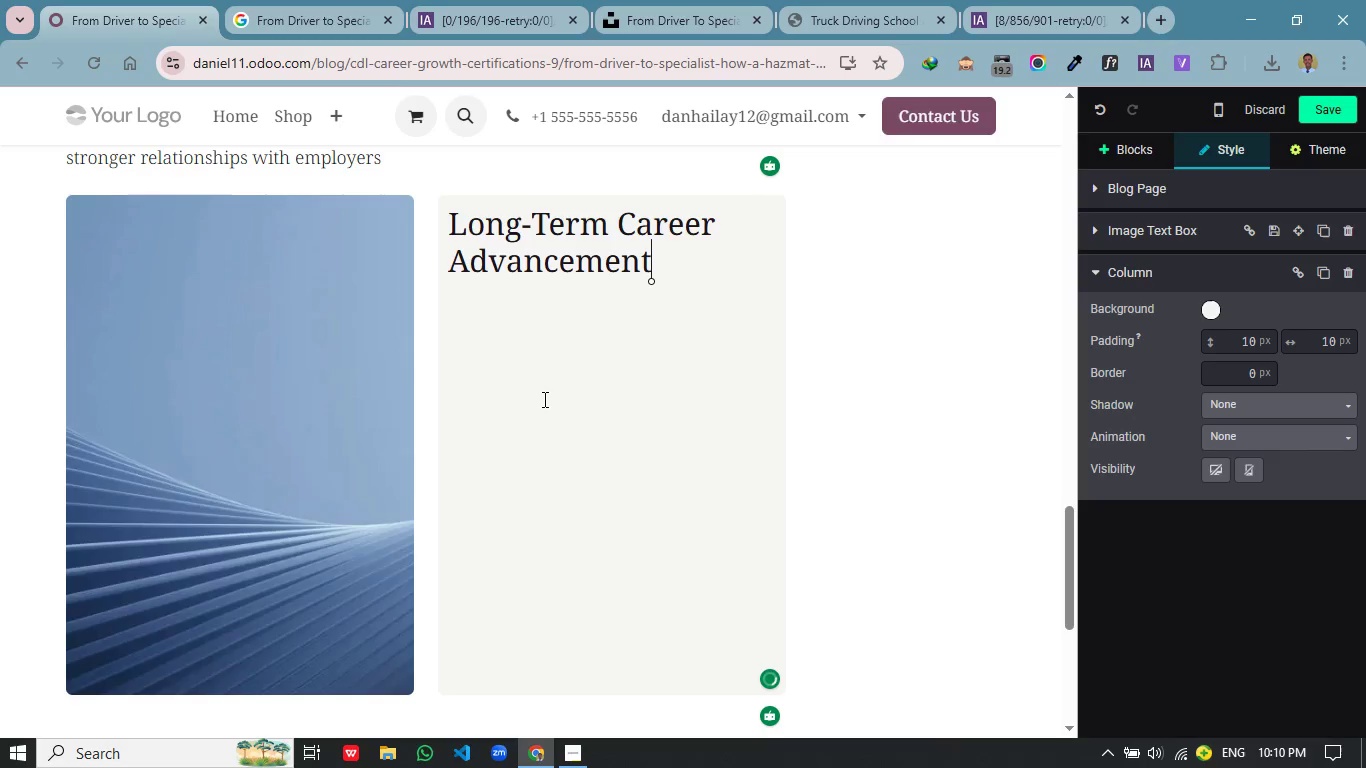 
left_click_drag(start_coordinate=[678, 261], to_coordinate=[454, 239])
 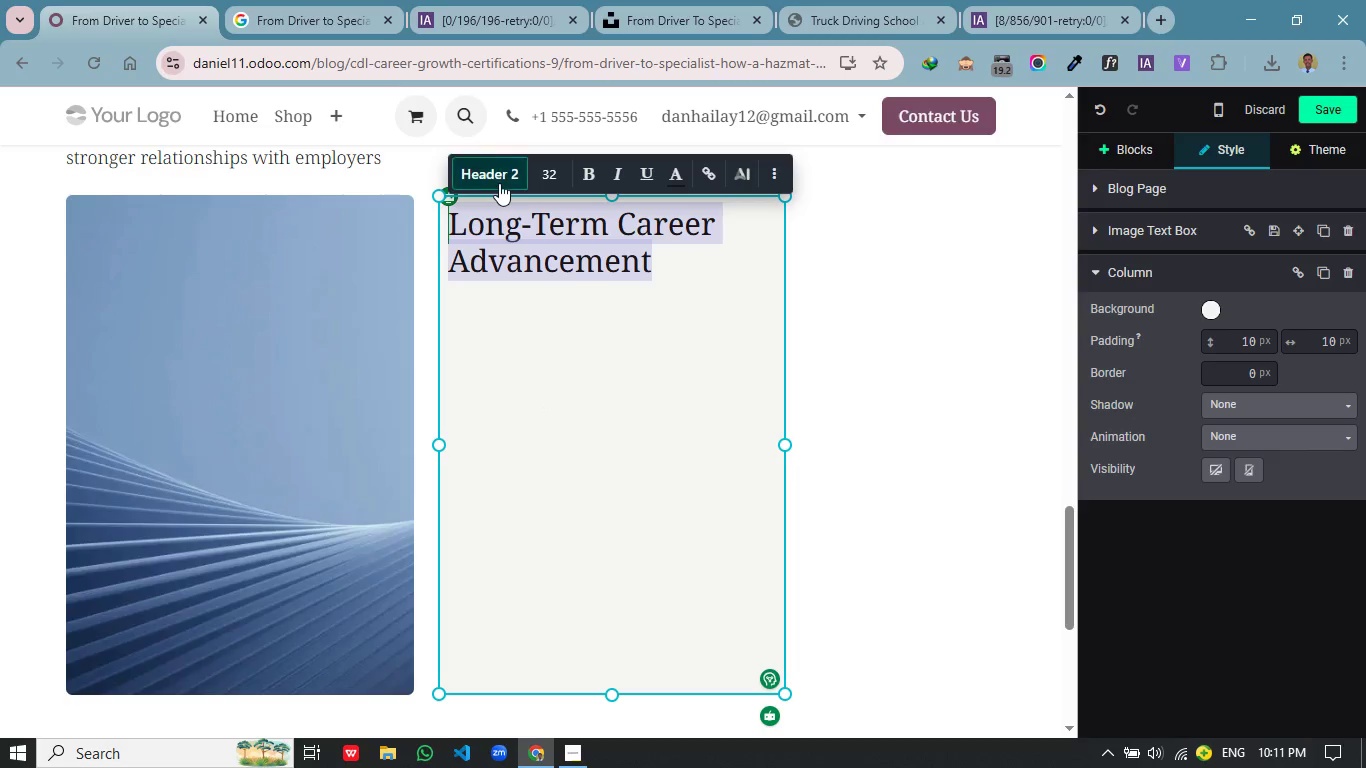 
left_click([499, 183])
 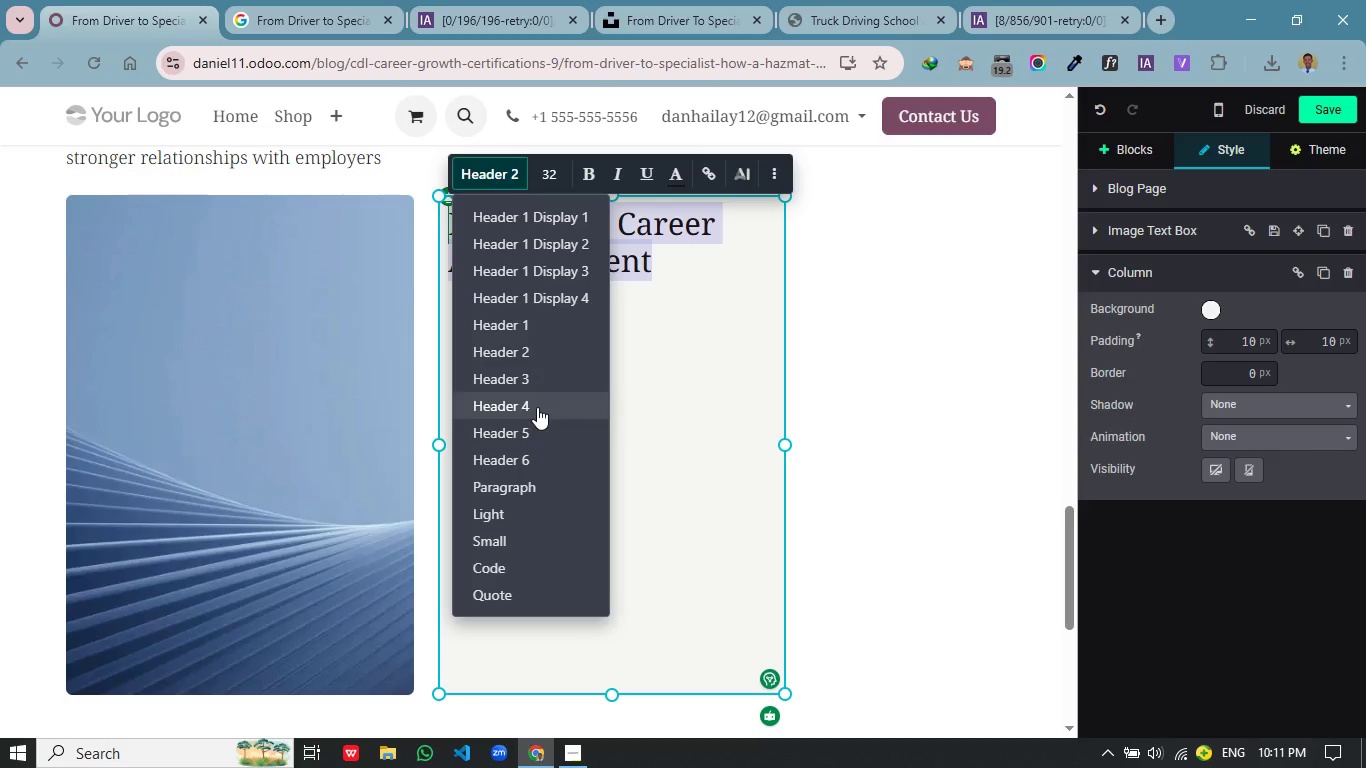 
left_click([537, 405])
 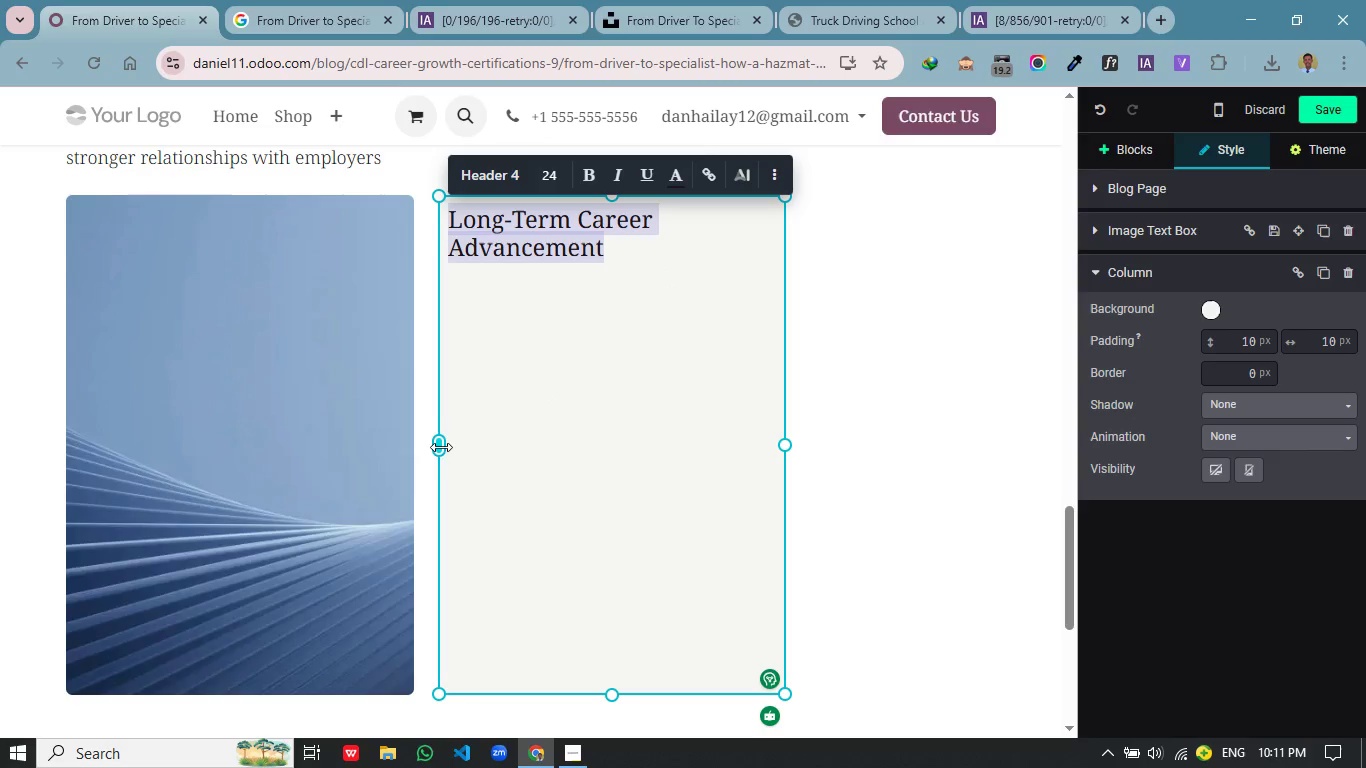 
left_click_drag(start_coordinate=[436, 446], to_coordinate=[396, 442])
 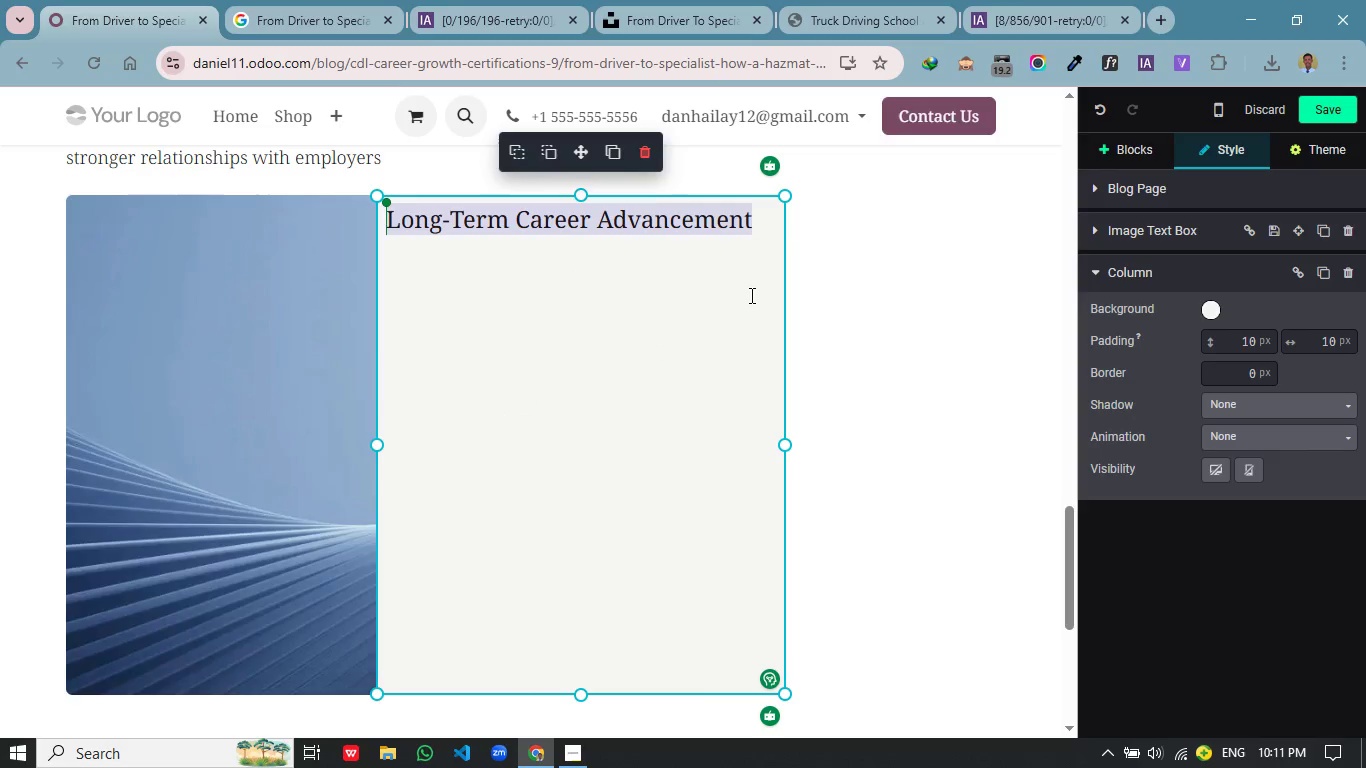 
left_click([750, 295])
 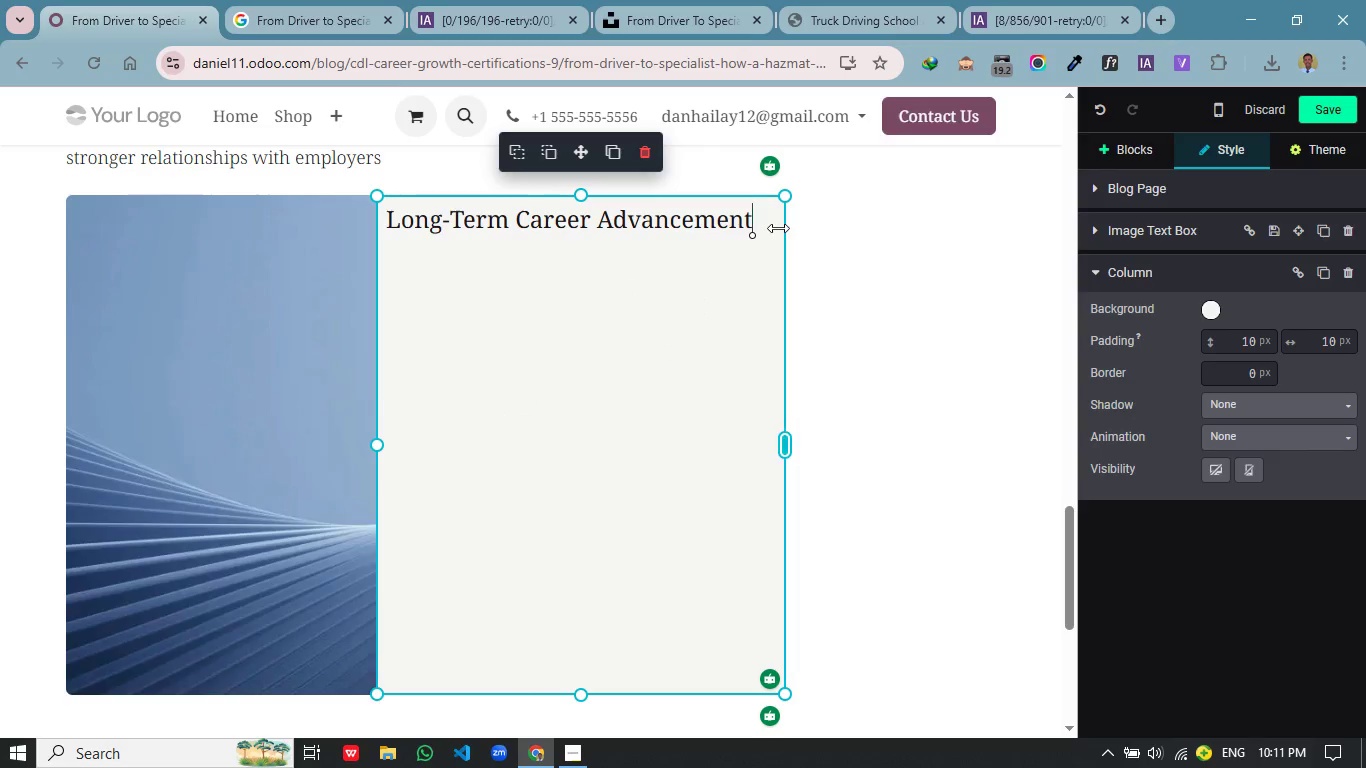 
key(Enter)
 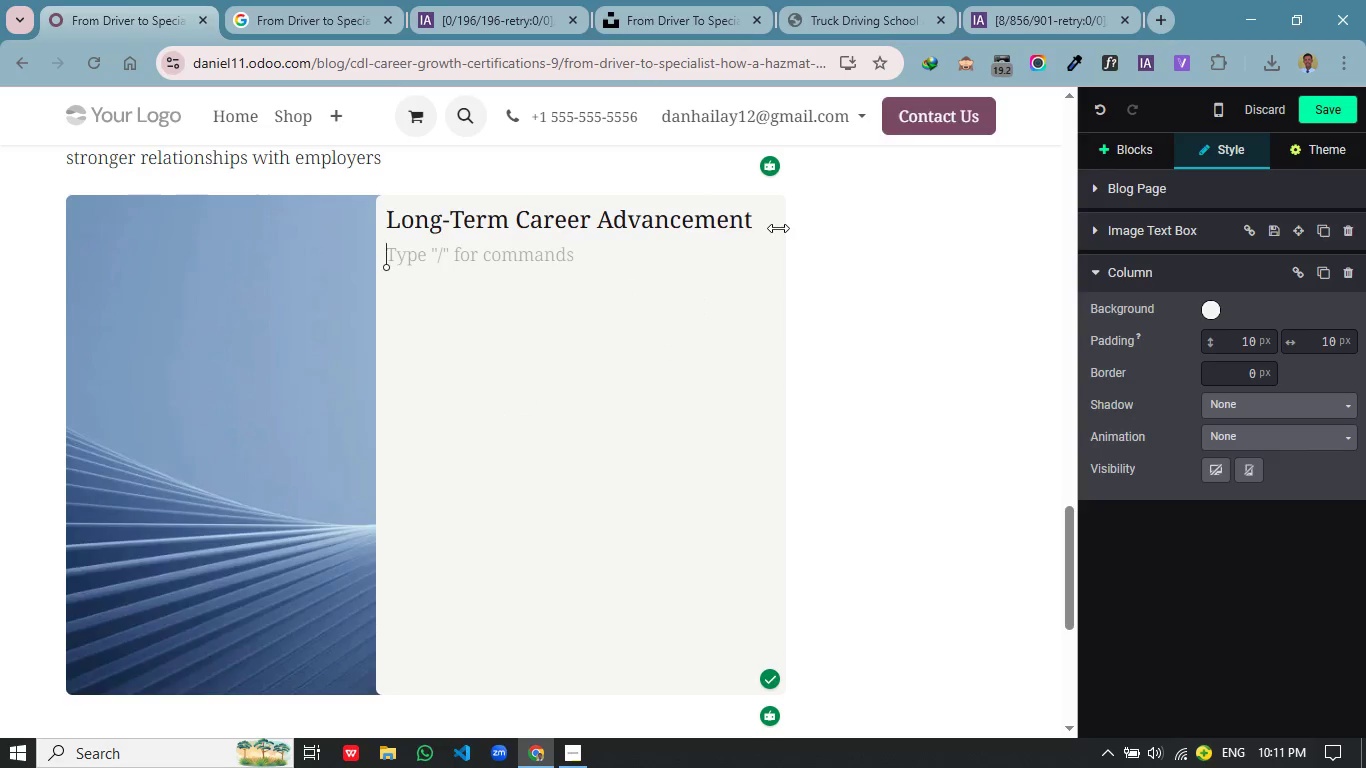 
key(Shift+ShiftRight)
 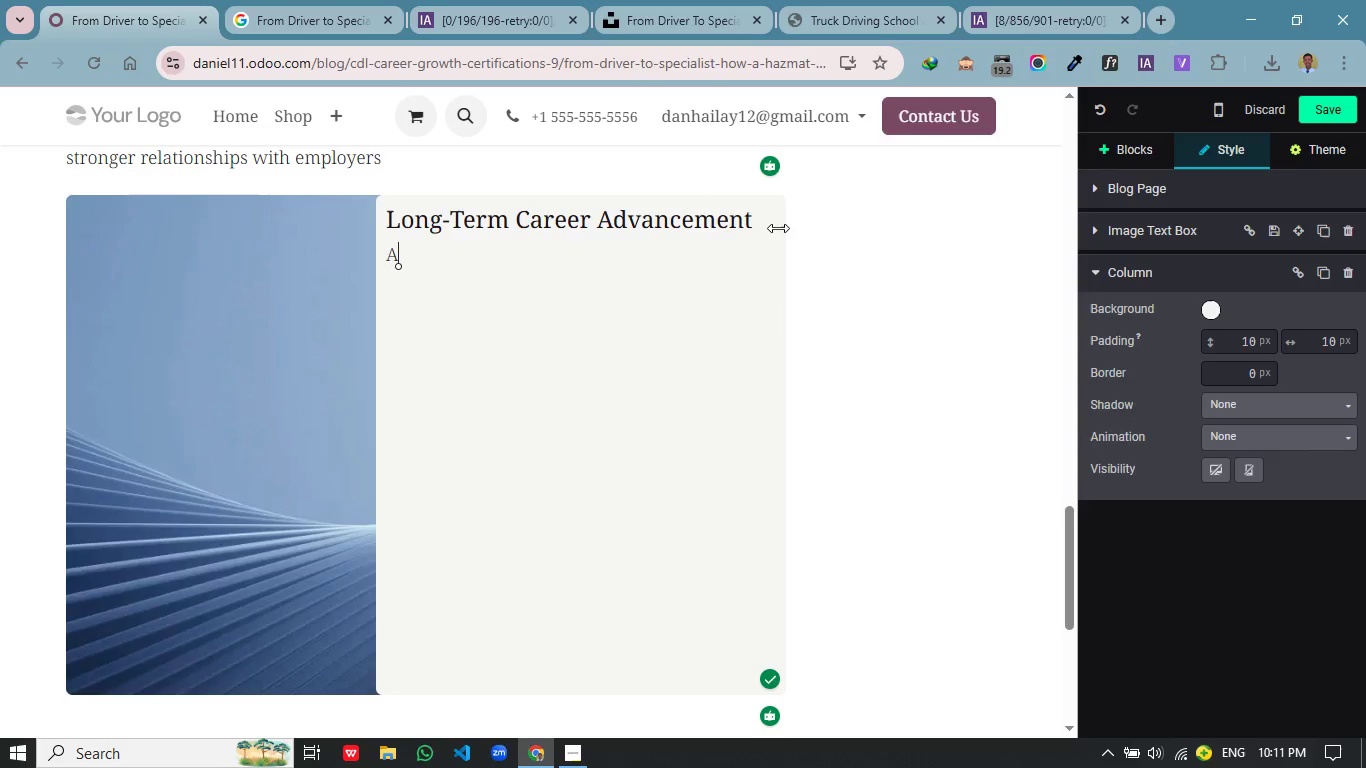 
key(Shift+A)
 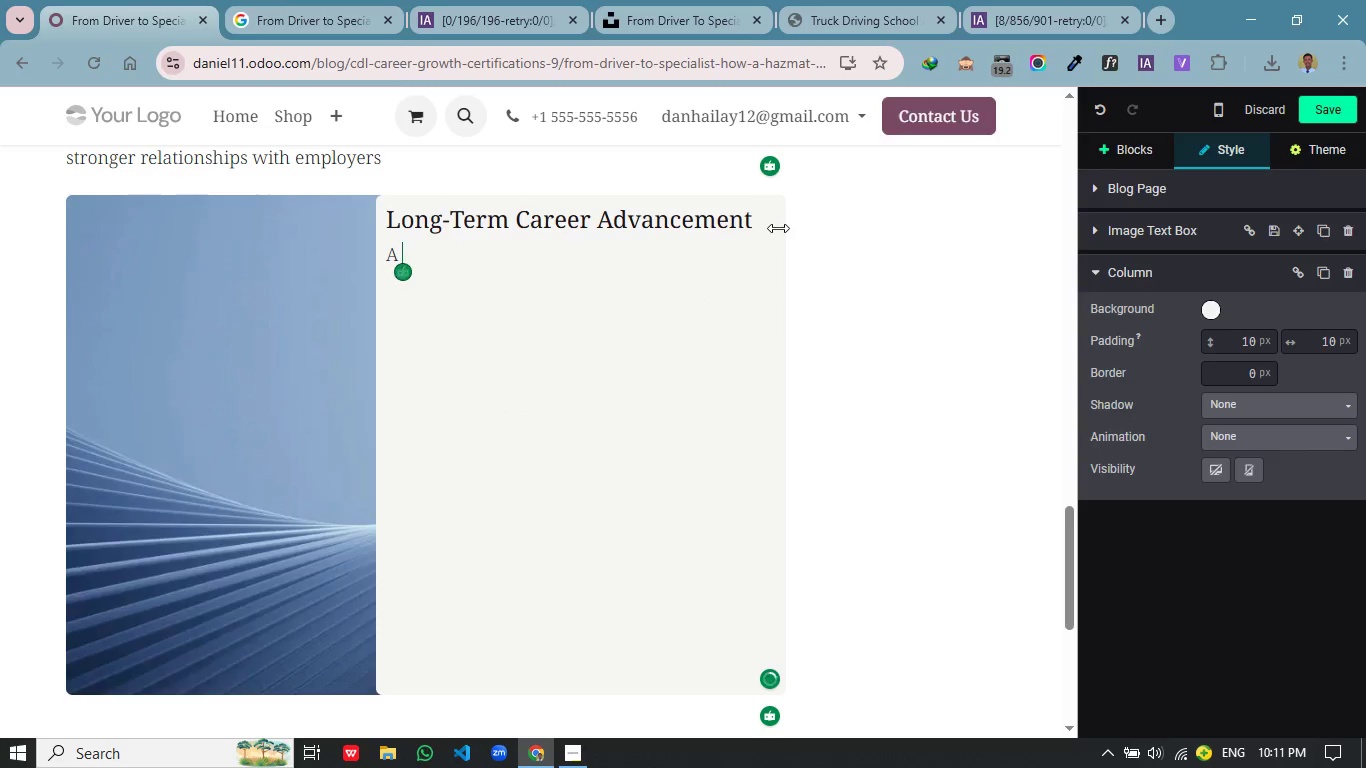 
key(Space)
 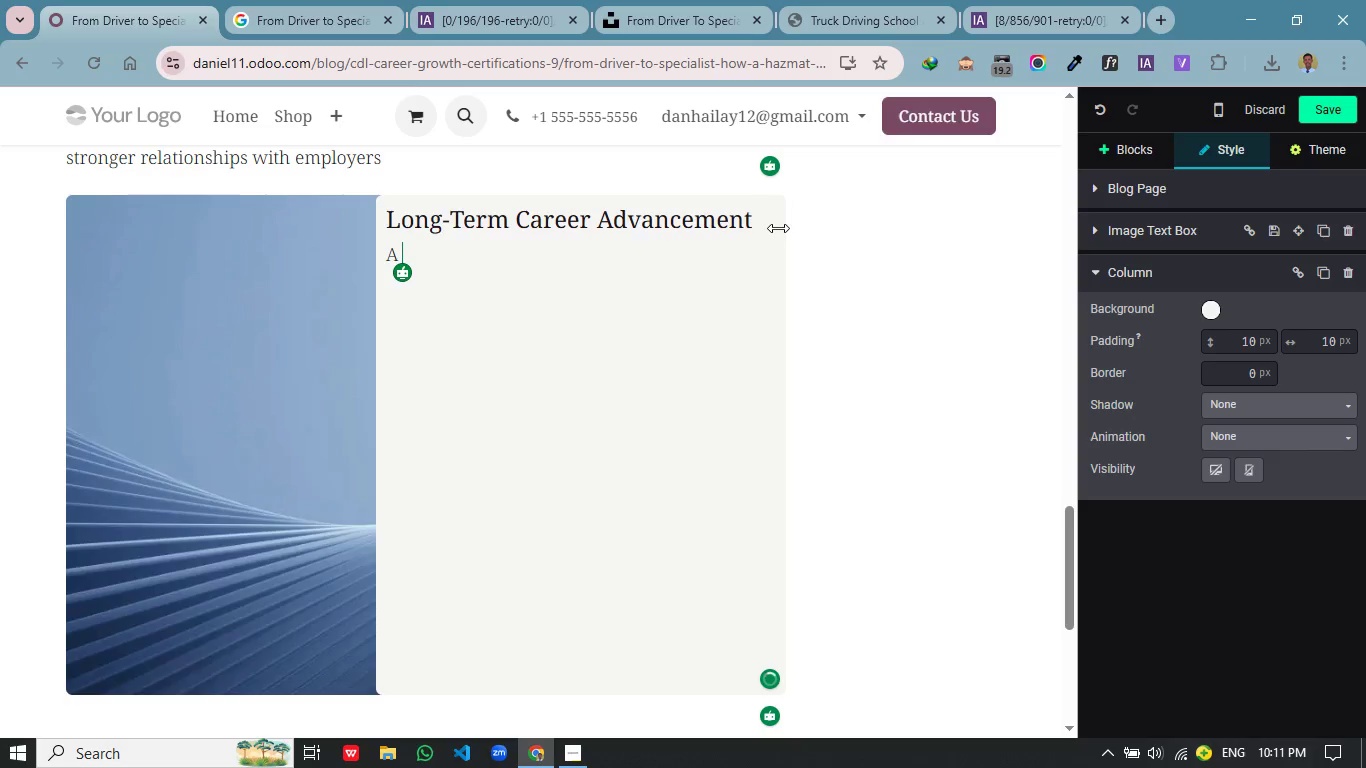 
key(Control+V)
 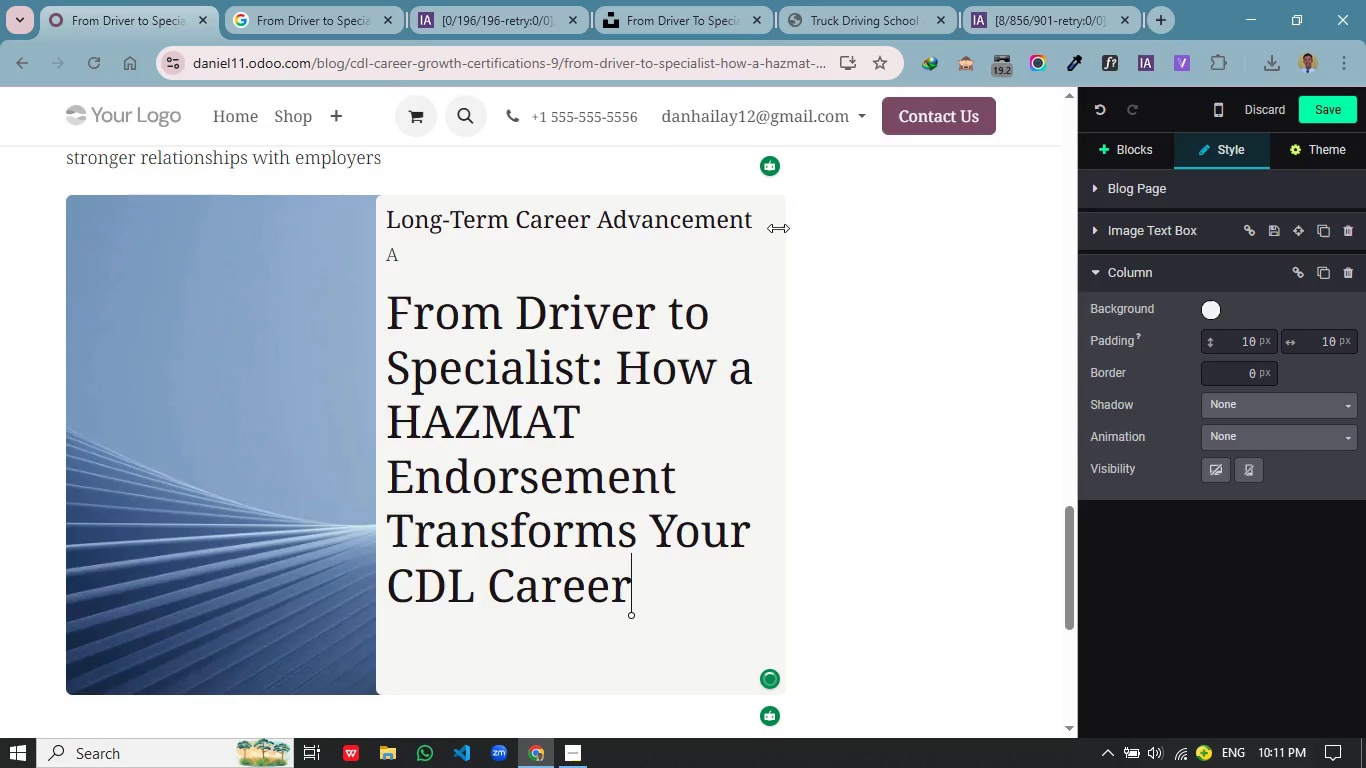 
key(Control+Z)
 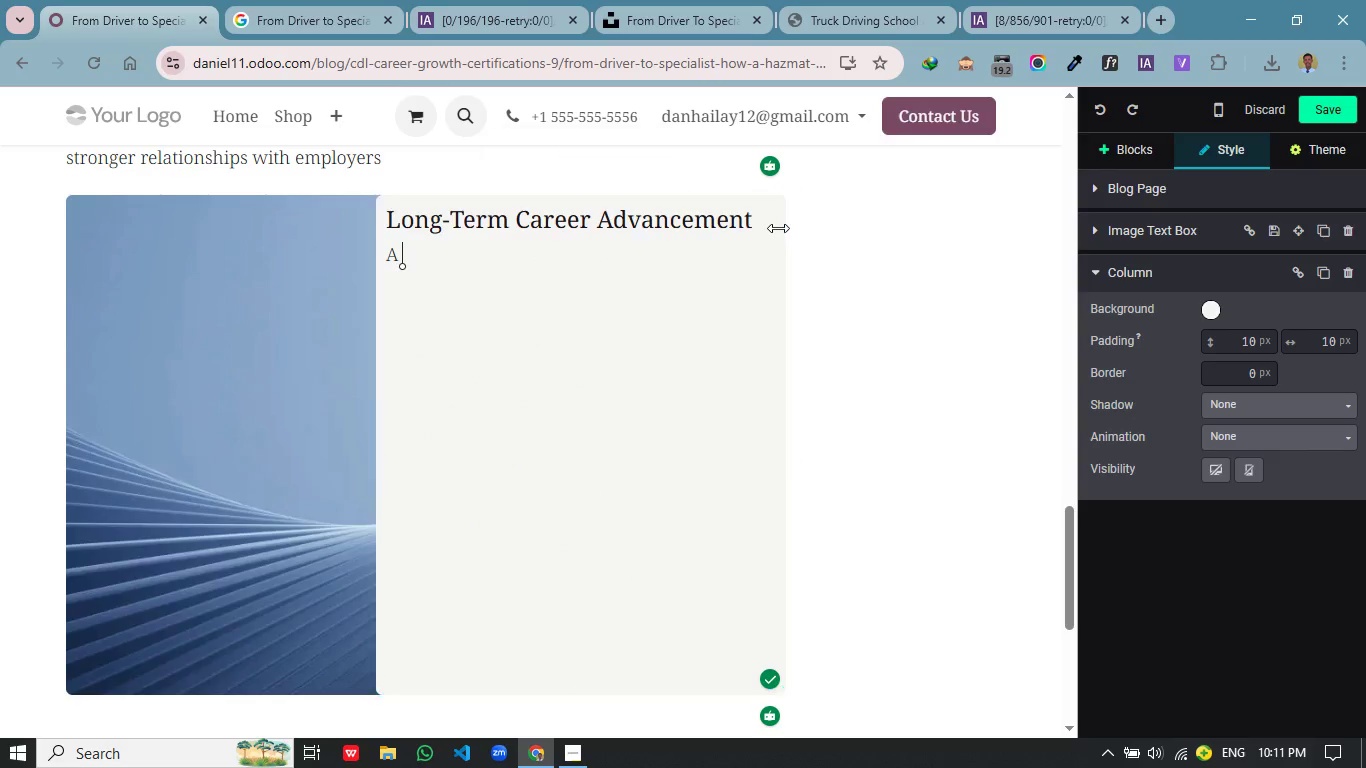 
type(Ha)
key(Backspace)
type(AZMAT endorsement is not just about immediate benefits.its)
key(Backspace)
type(s)
key(Backspace)
type('s a logn-tr)
key(Backspace)
key(Backspace)
key(Backspace)
key(Backspace)
key(Backspace)
key(Backspace)
type(ng-term investe)
key(Backspace)
type(ment in yu)
key(Backspace)
key(Backspace)
key(Backspace)
type(your career. AS)
key(Backspace)
type(s you gain experience transporting hazardous materiasl)
key(Backspace)
key(Backspace)
type(ls)
 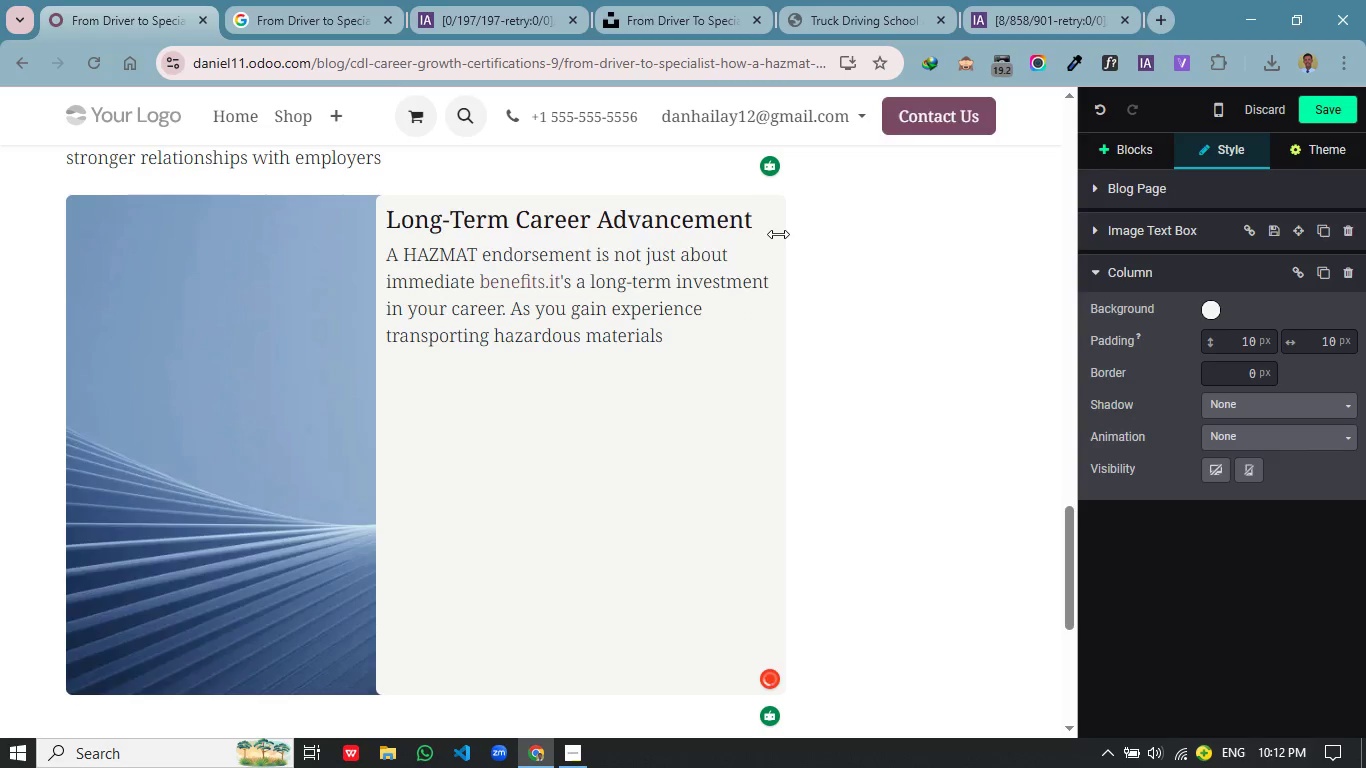 
type(, new opportunities begin t open up.)
 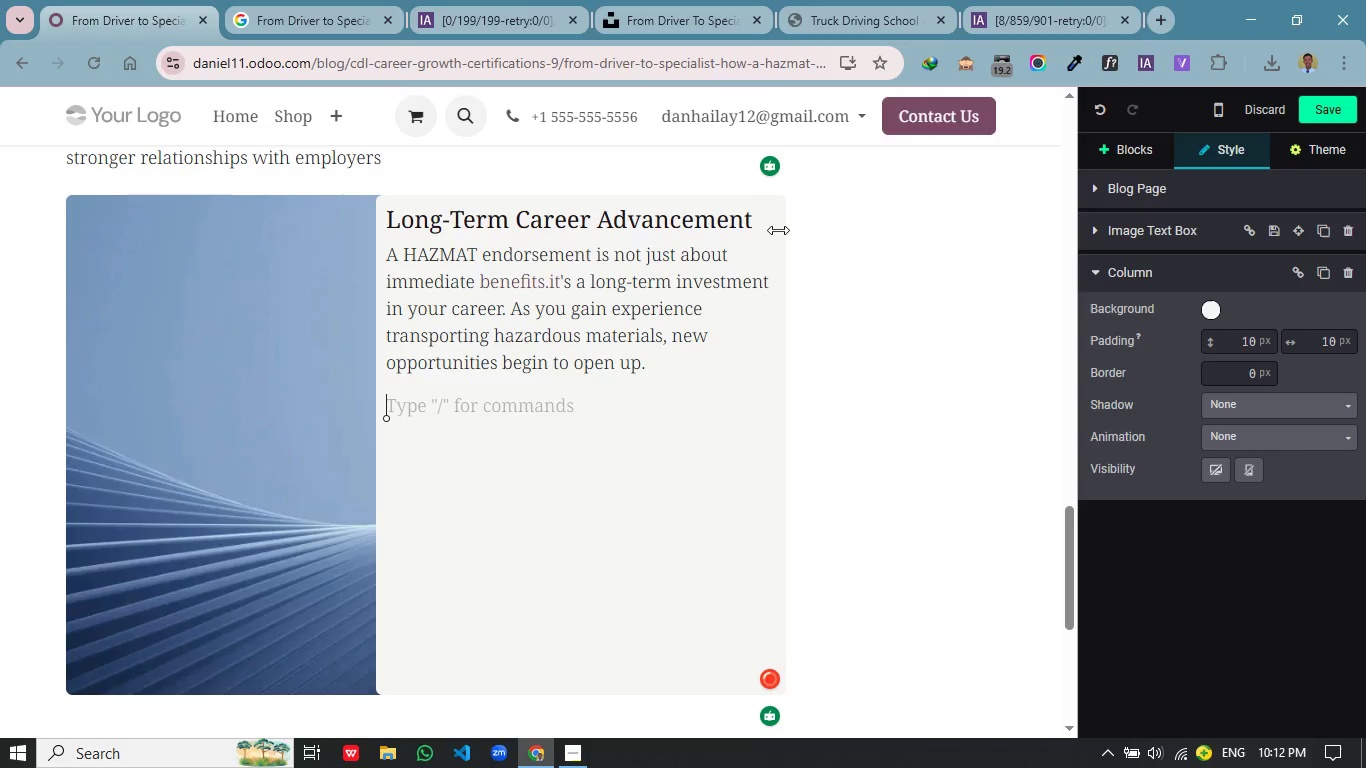 
key(Enter)
 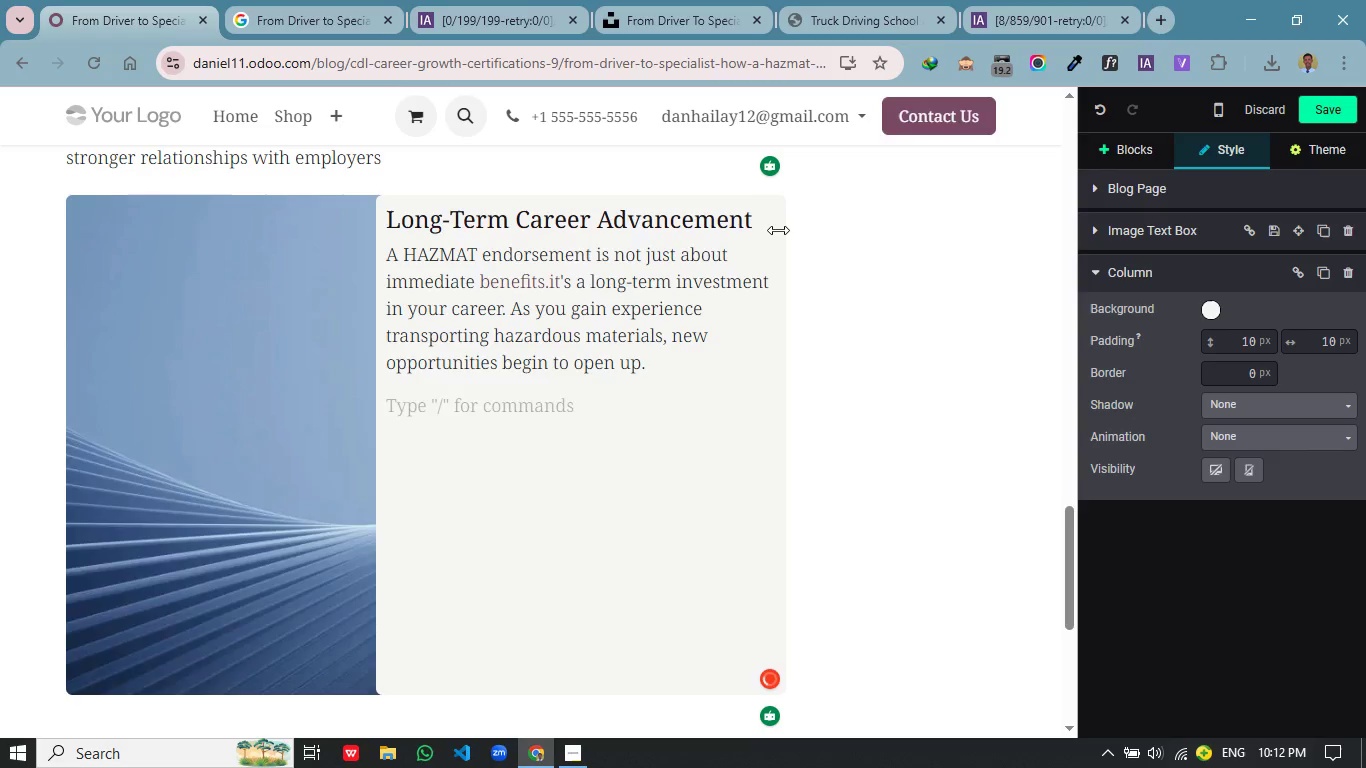 
type(the)
key(Backspace)
key(Backspace)
key(Backspace)
type(These may include:)
 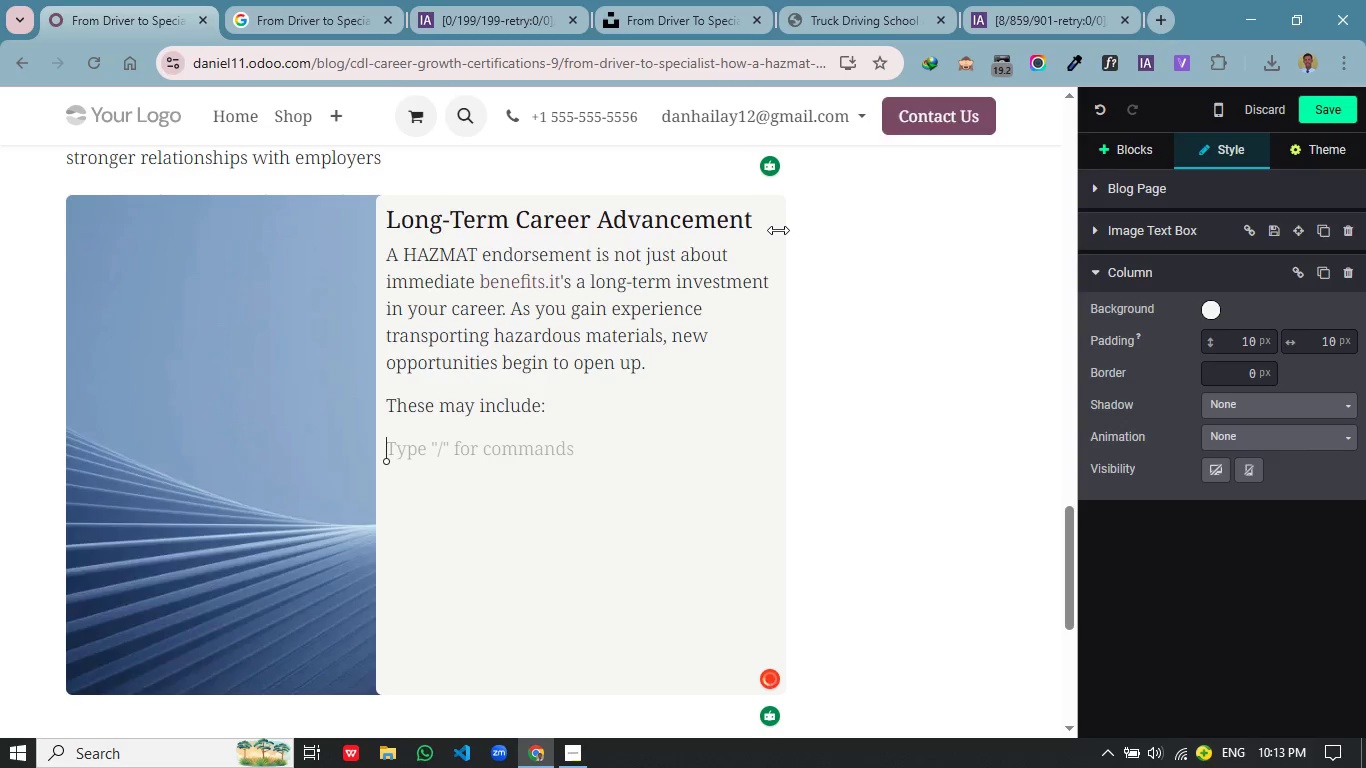 
 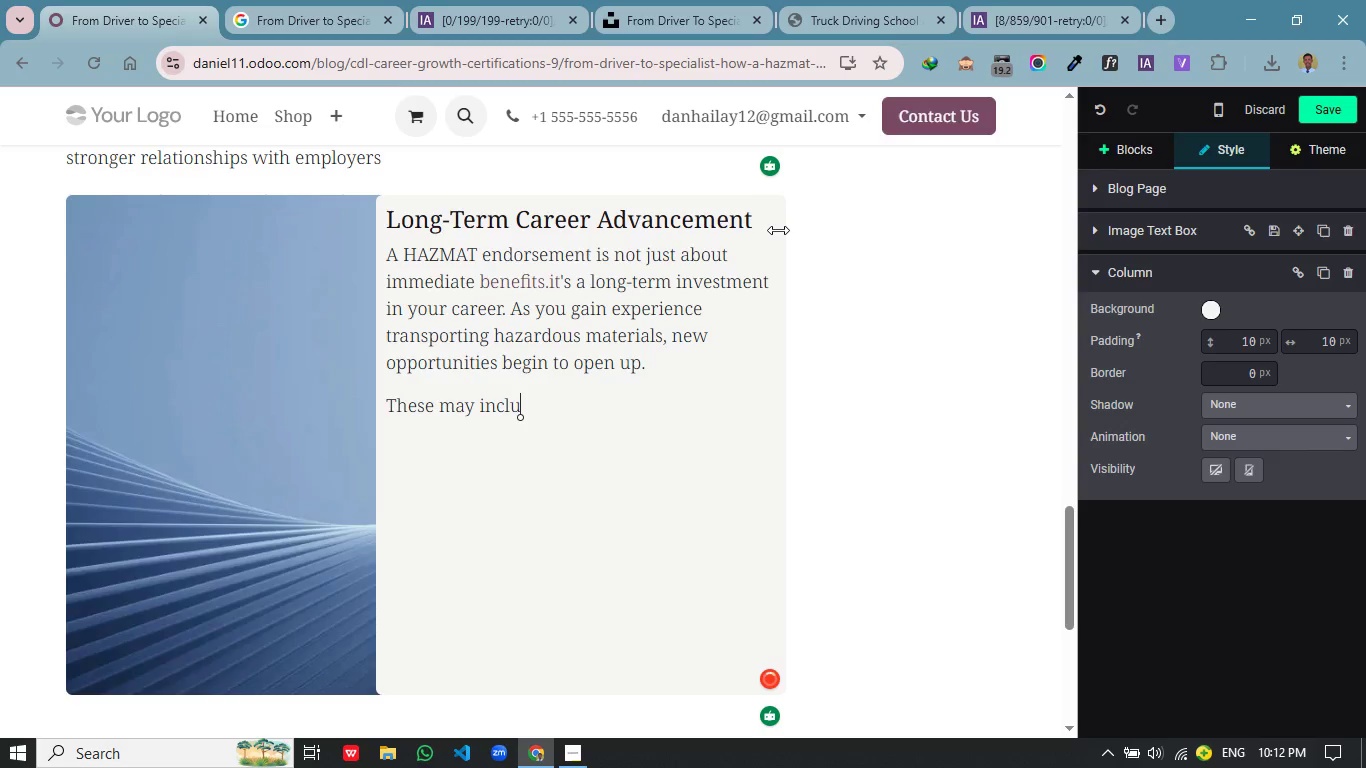 
key(Enter)
 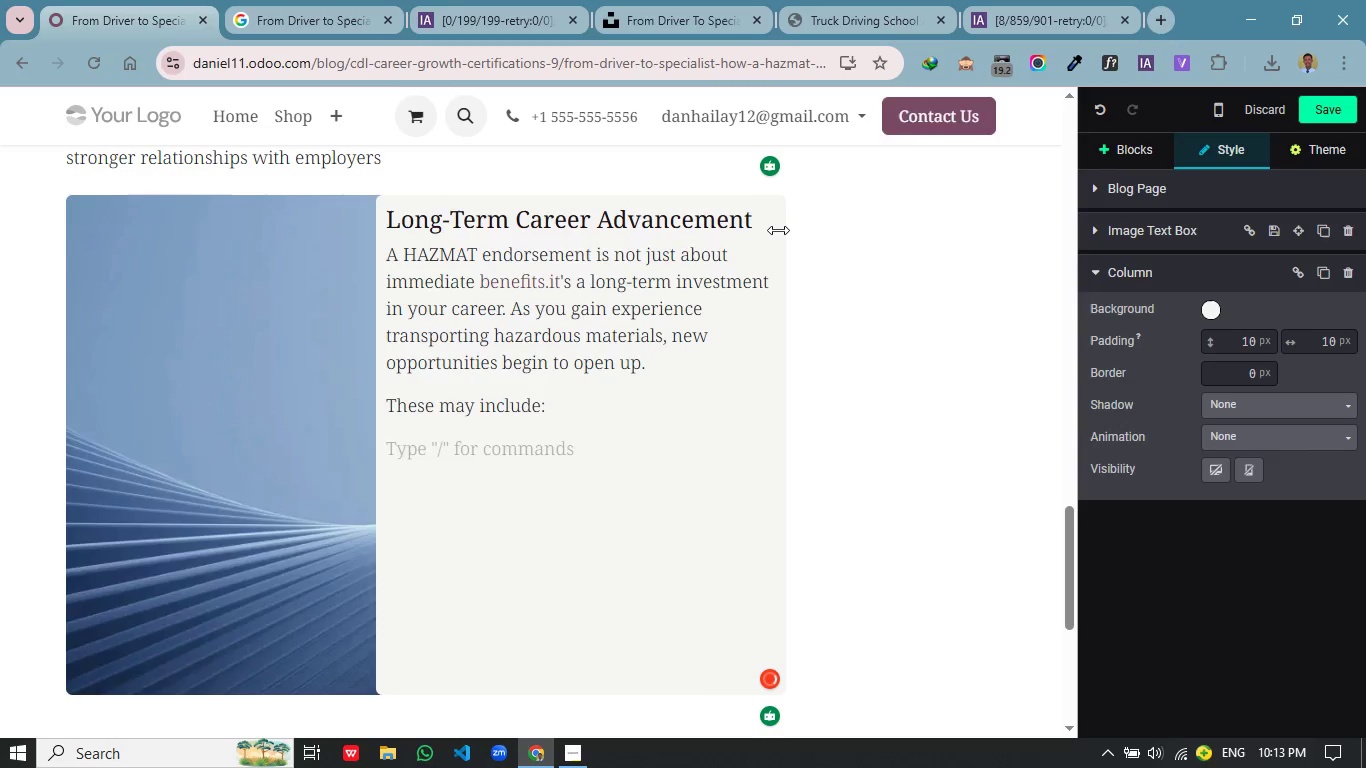 
key(Slash)
 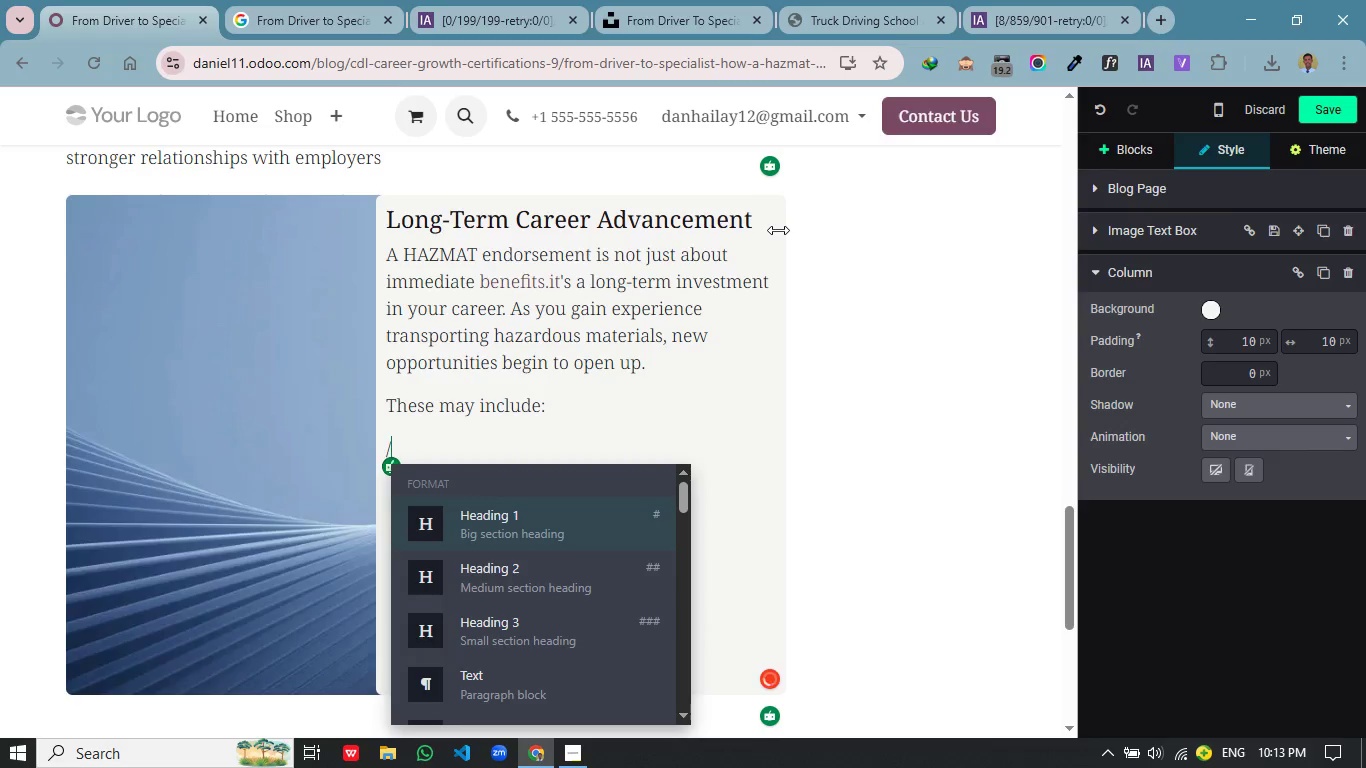 
key(B)
 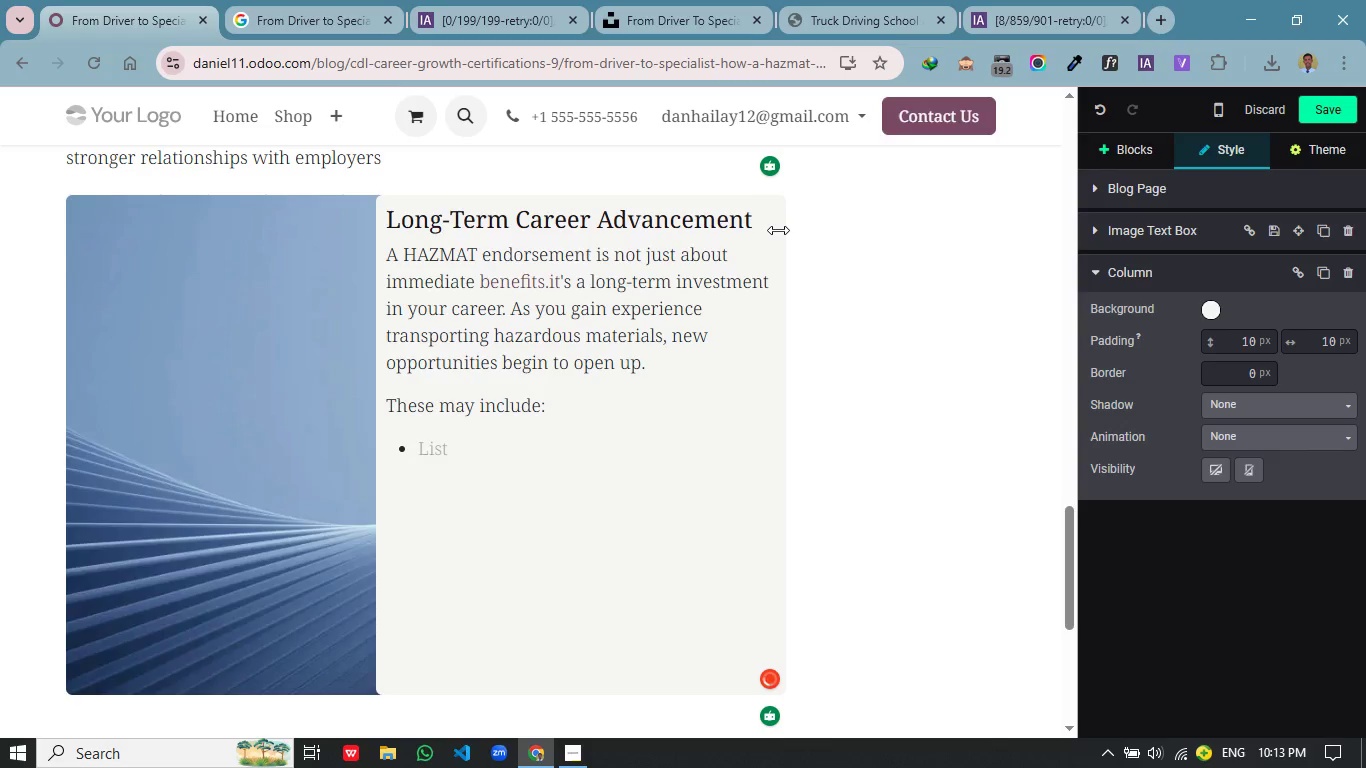 
key(Enter)
 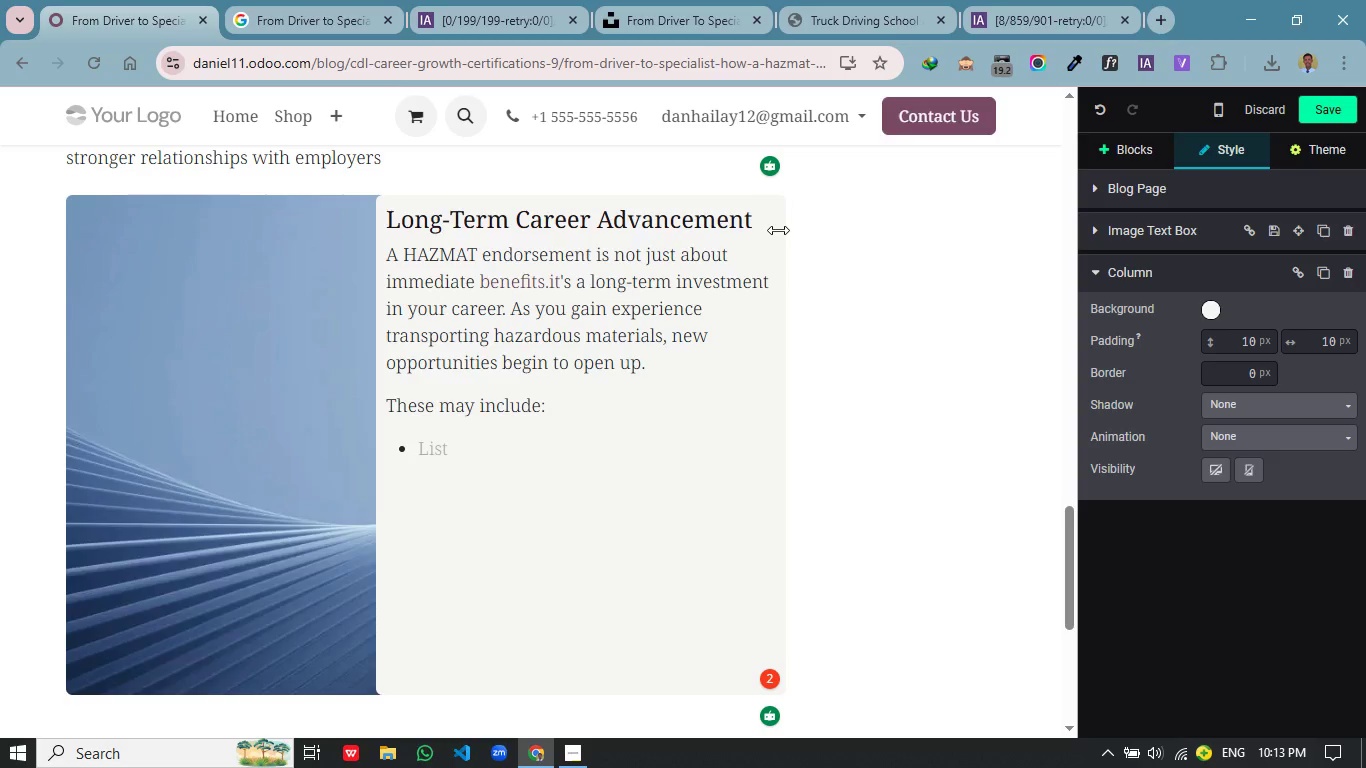 
type(SENIOR DRIVER POSITIONS)
 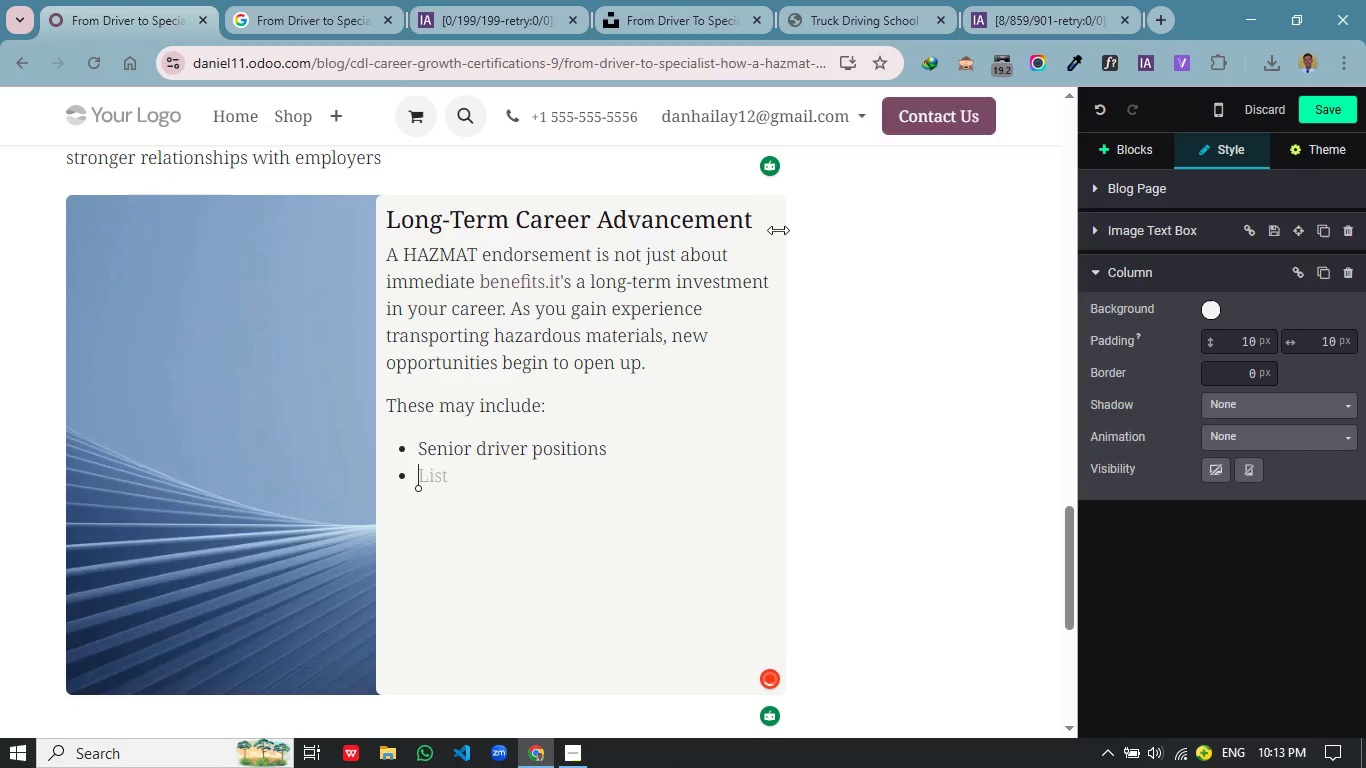 
key(Shift+Enter)
 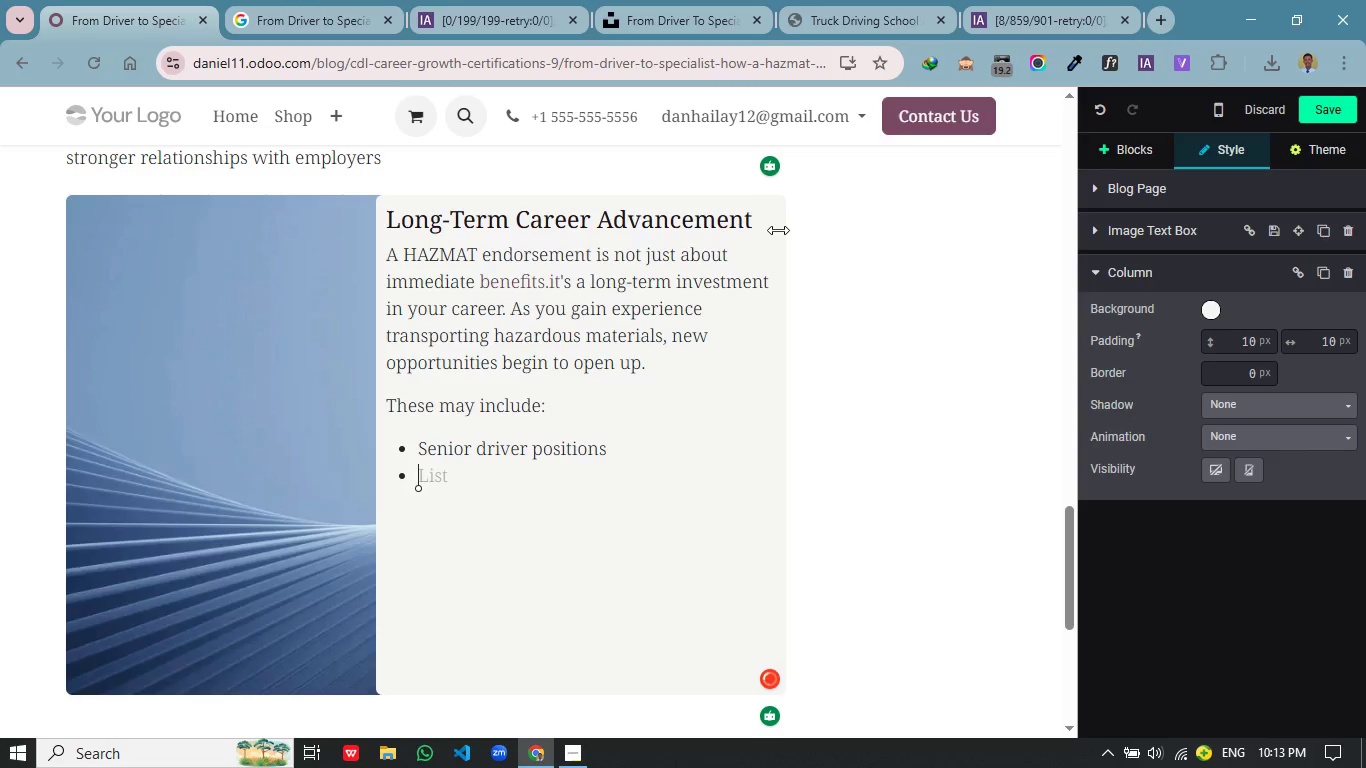 
type(Trainer or mentor roles)
 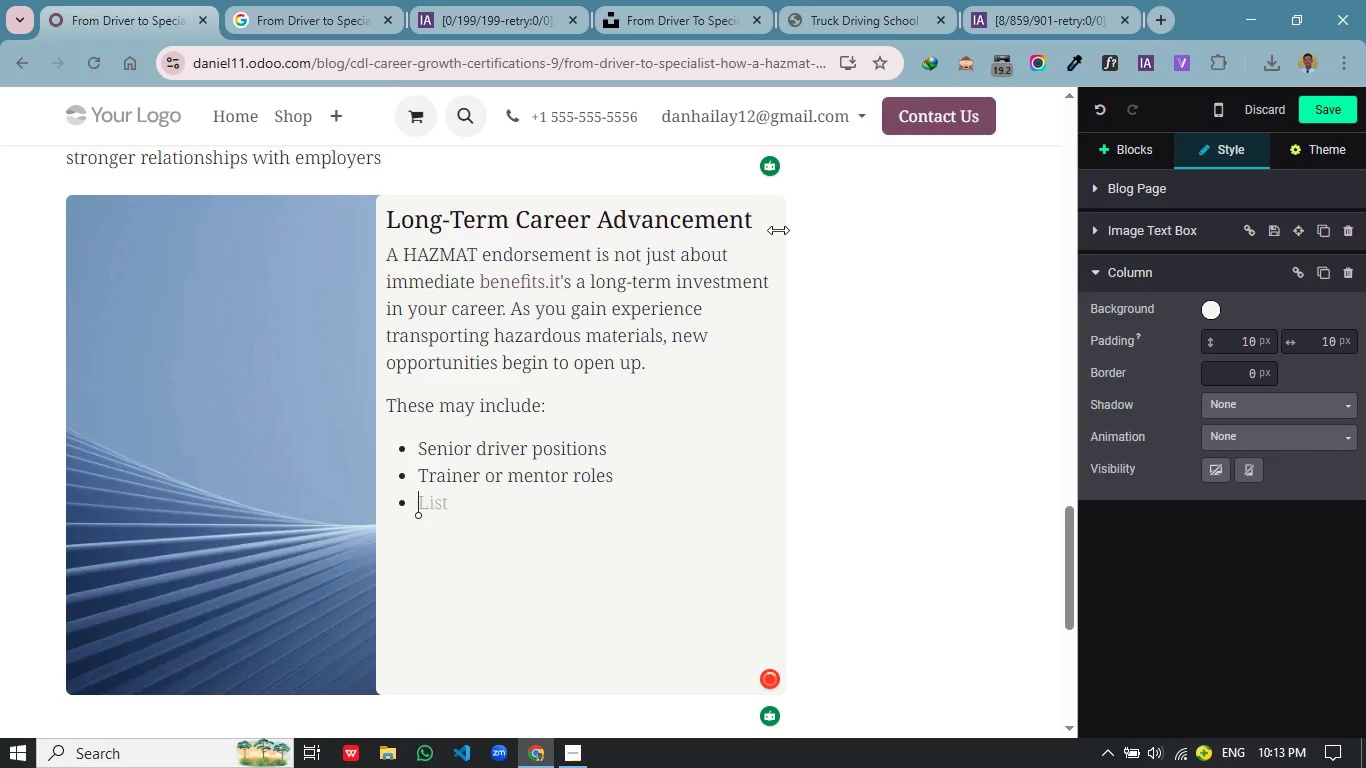 
key(Enter)
 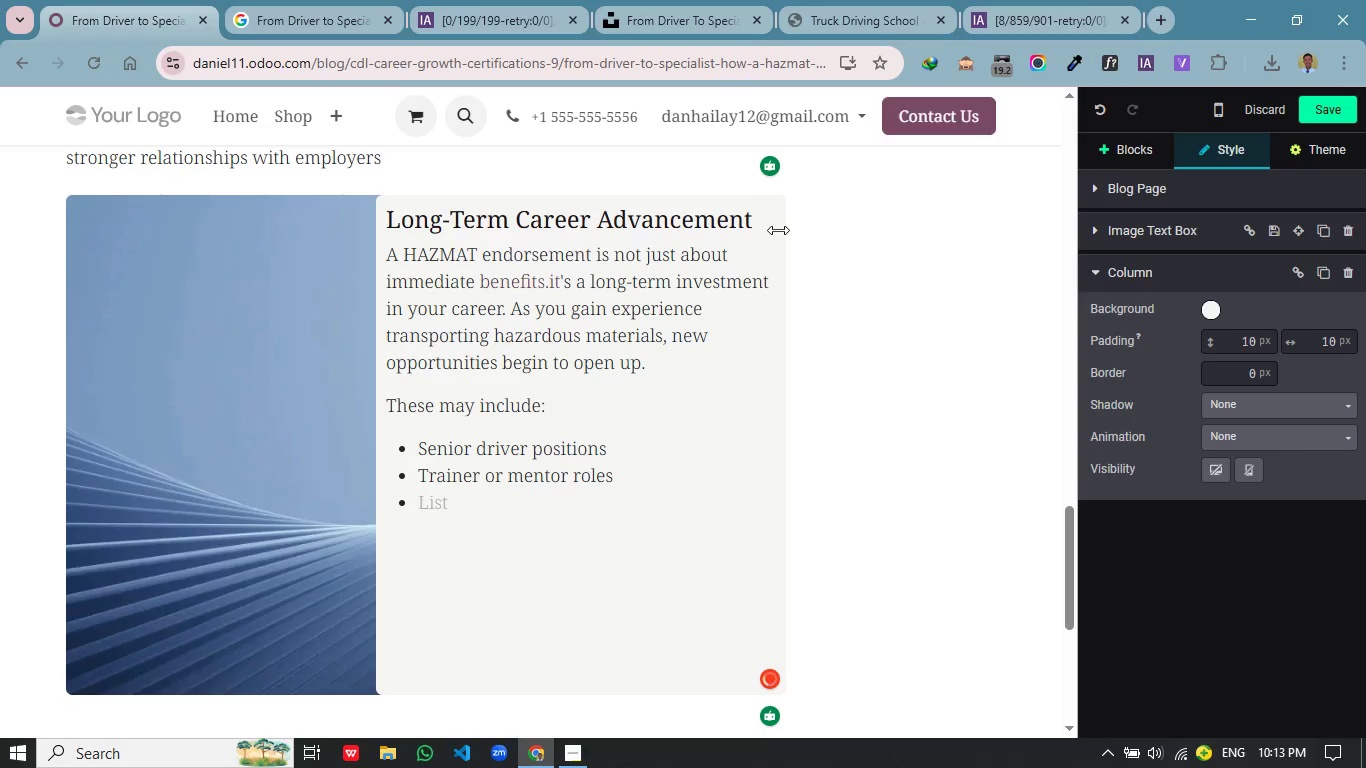 
type(Fleet safety coordinator opportunities)
 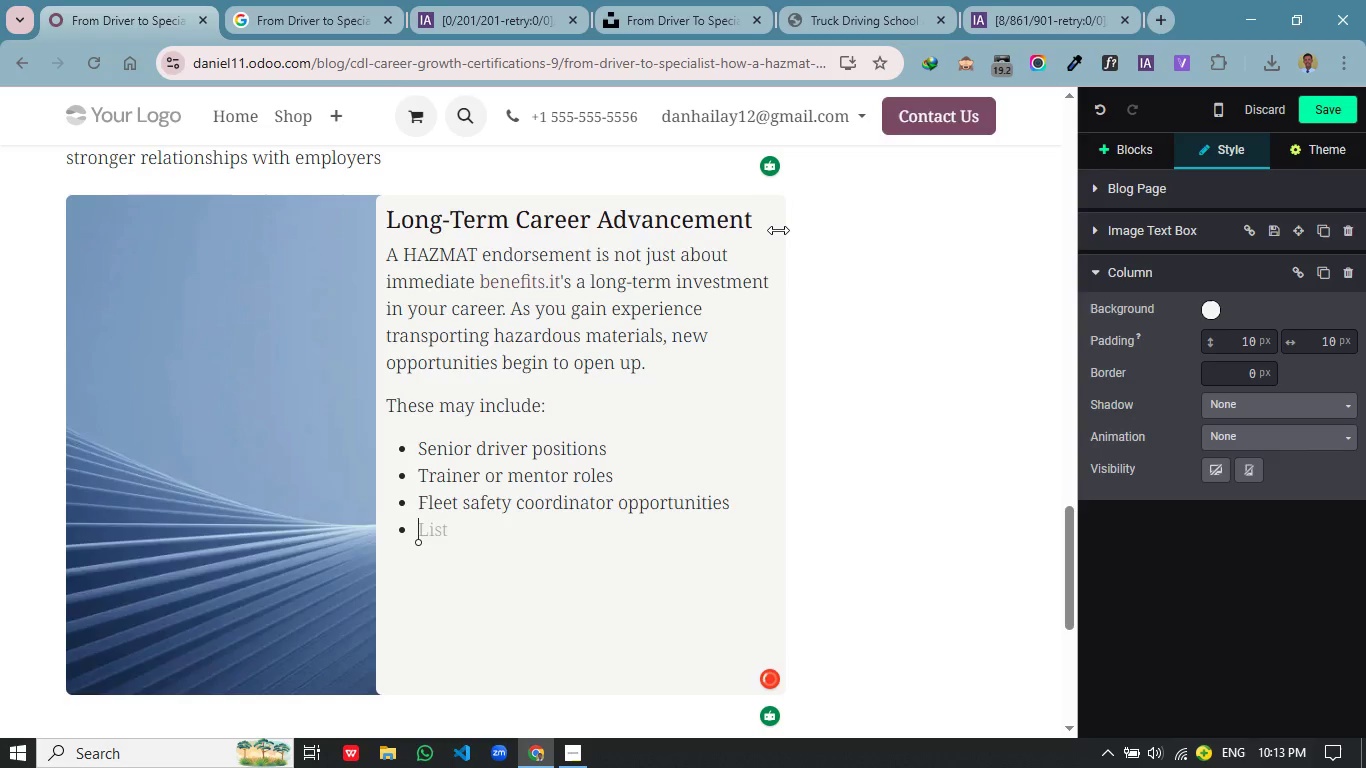 
key(Enter)
 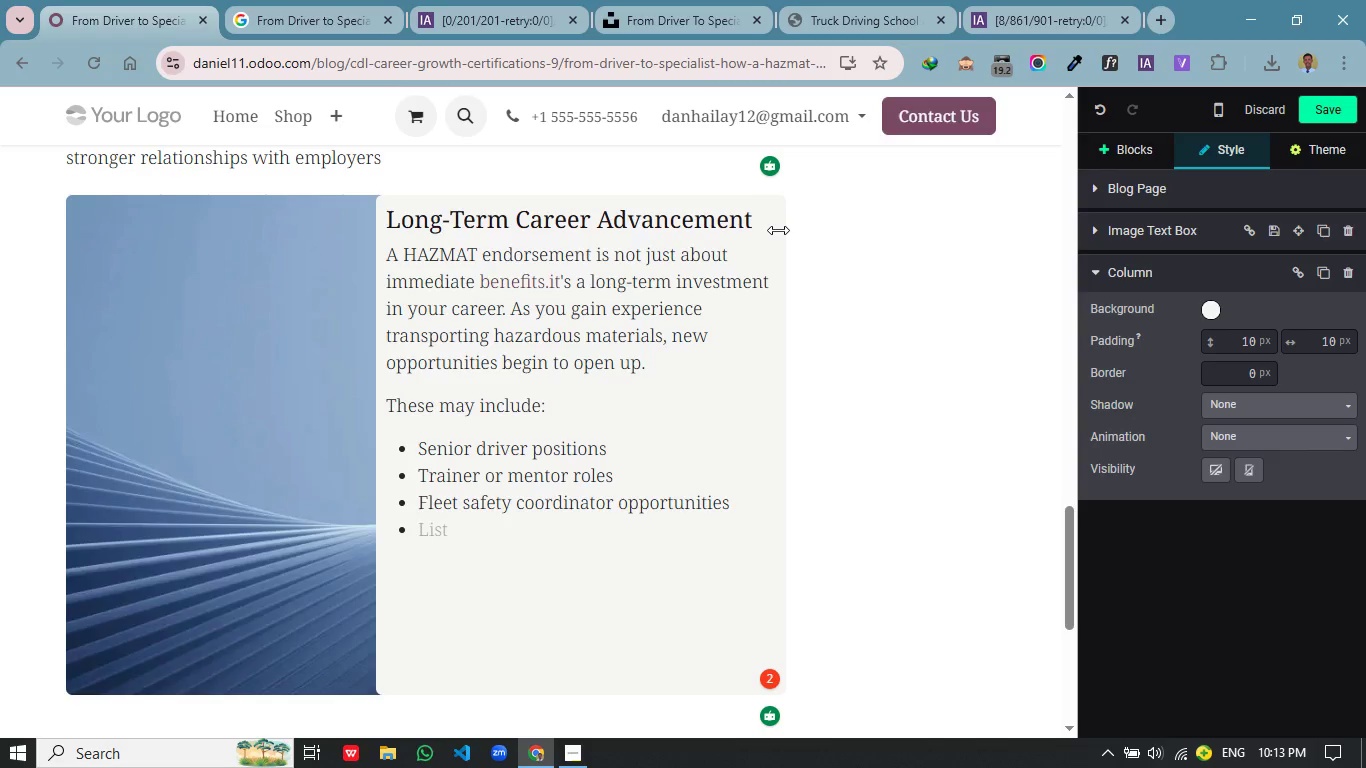 
type(Access to premium contracts and router)
key(Backspace)
type(s)
 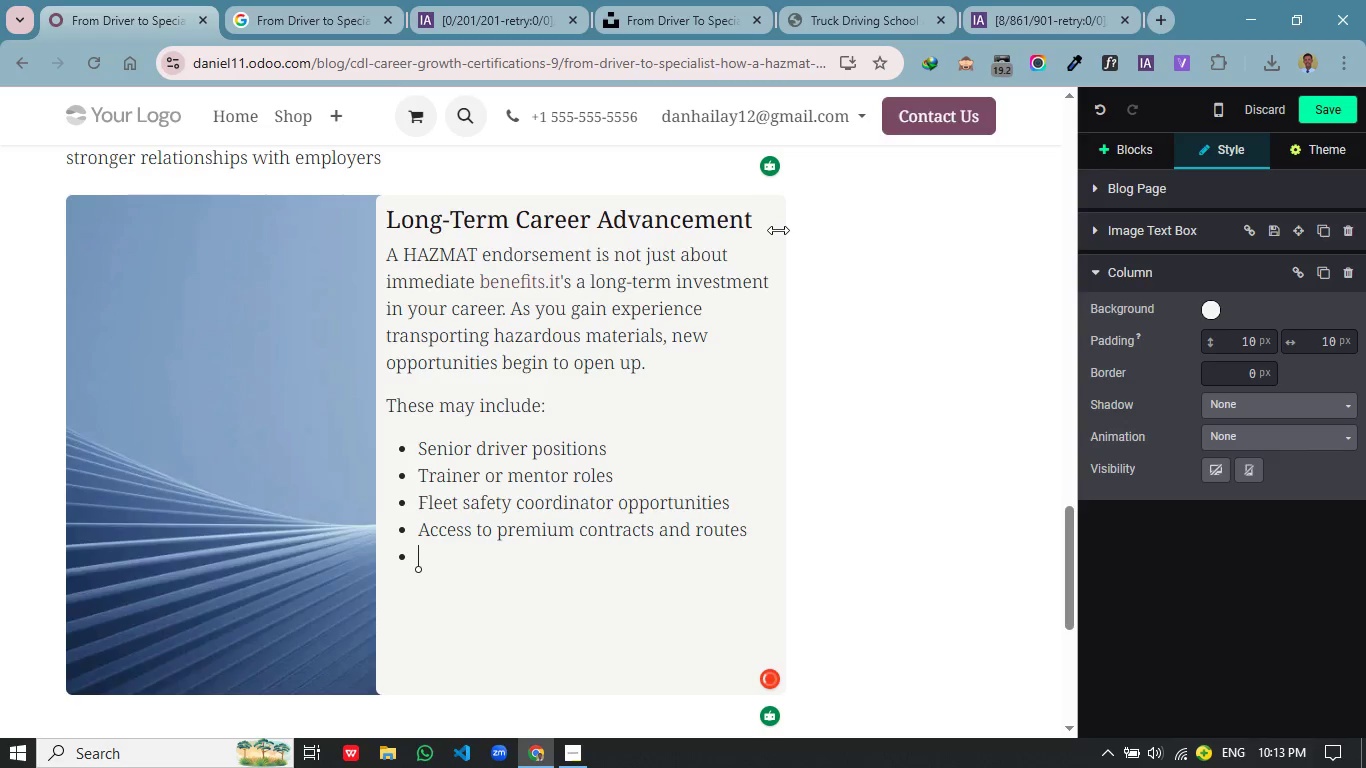 
key(Enter)
 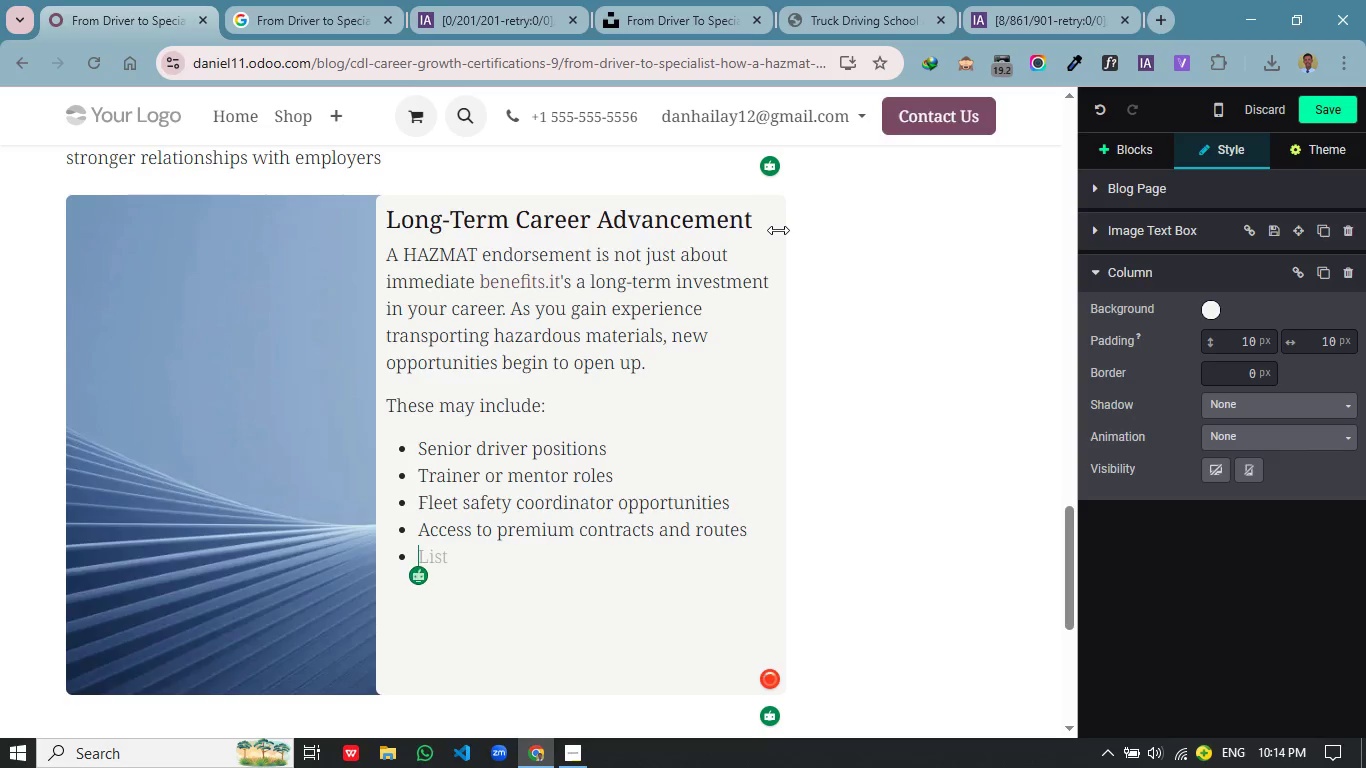 
key(Backspace)
key(Backspace)
type(Drivers who )
 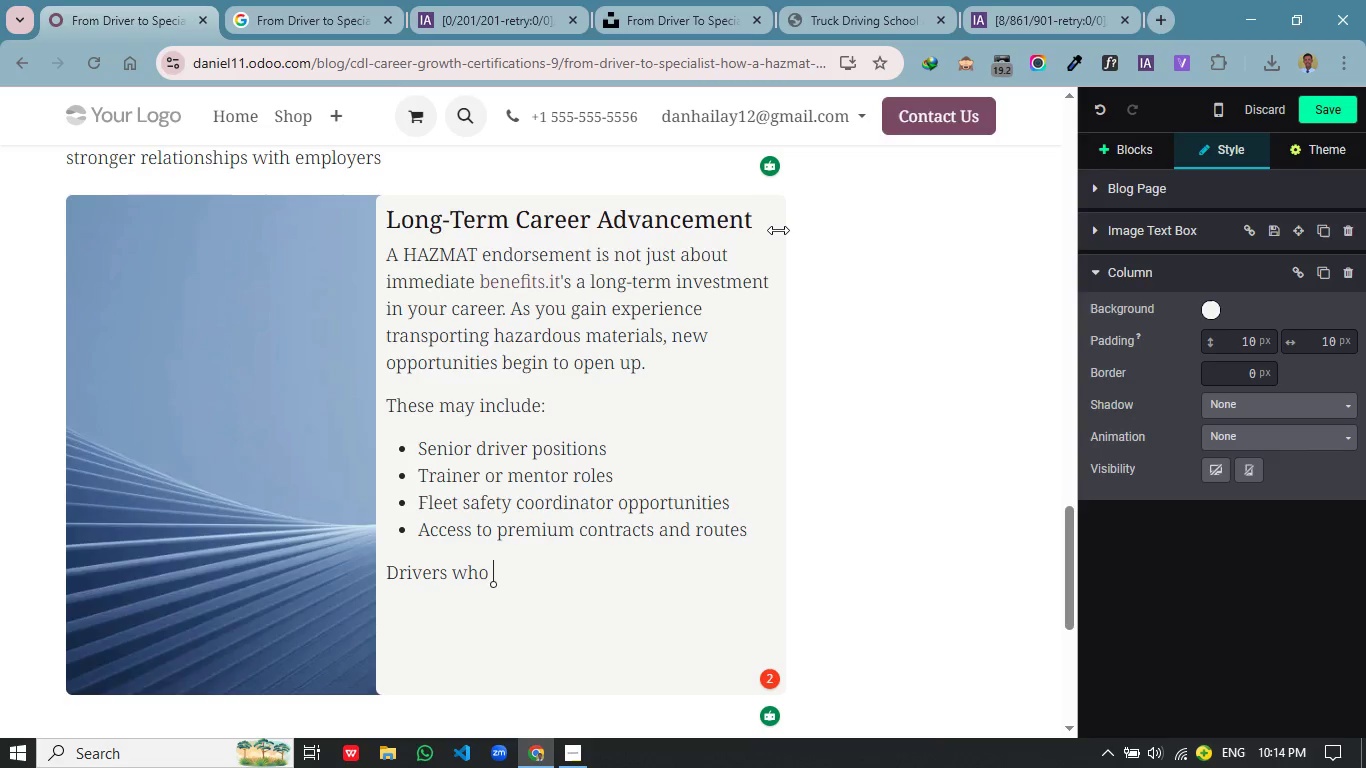 
key(C)
 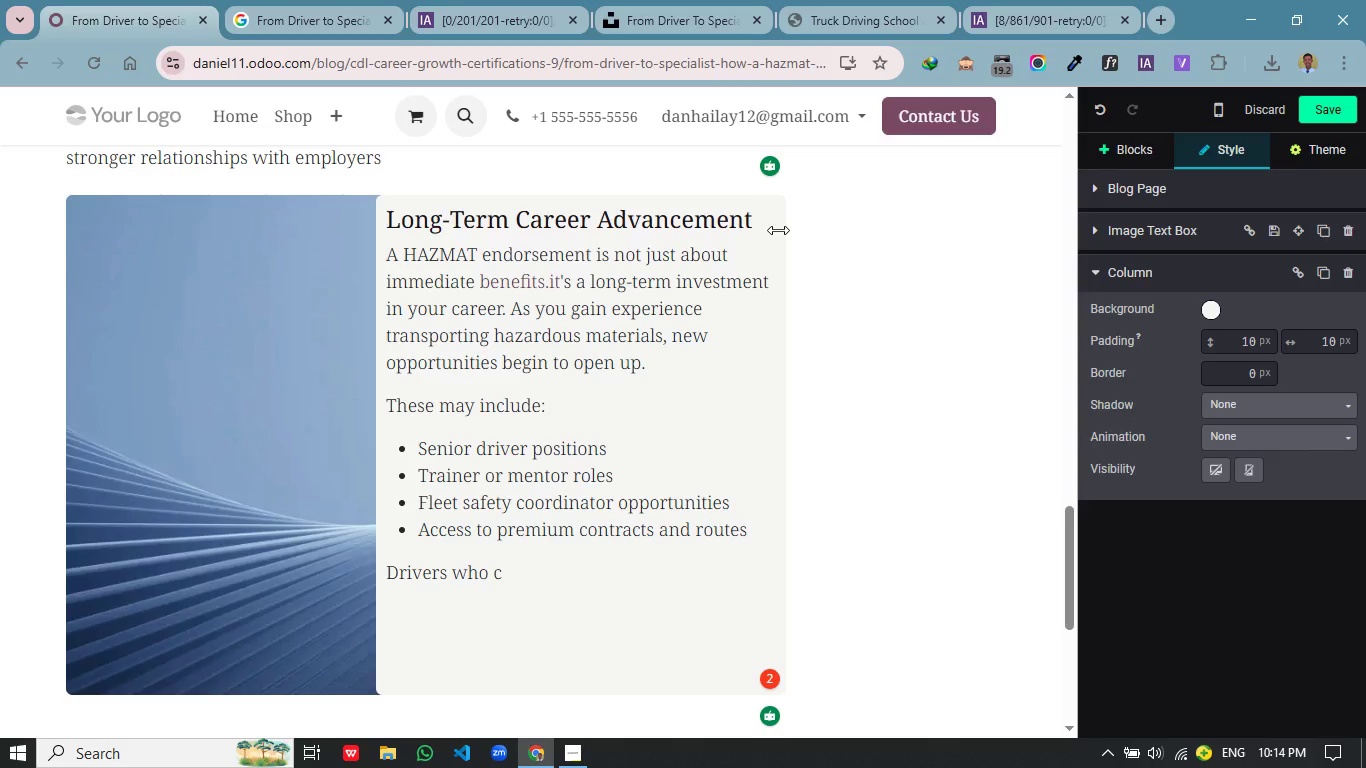 
wait(8.75)
 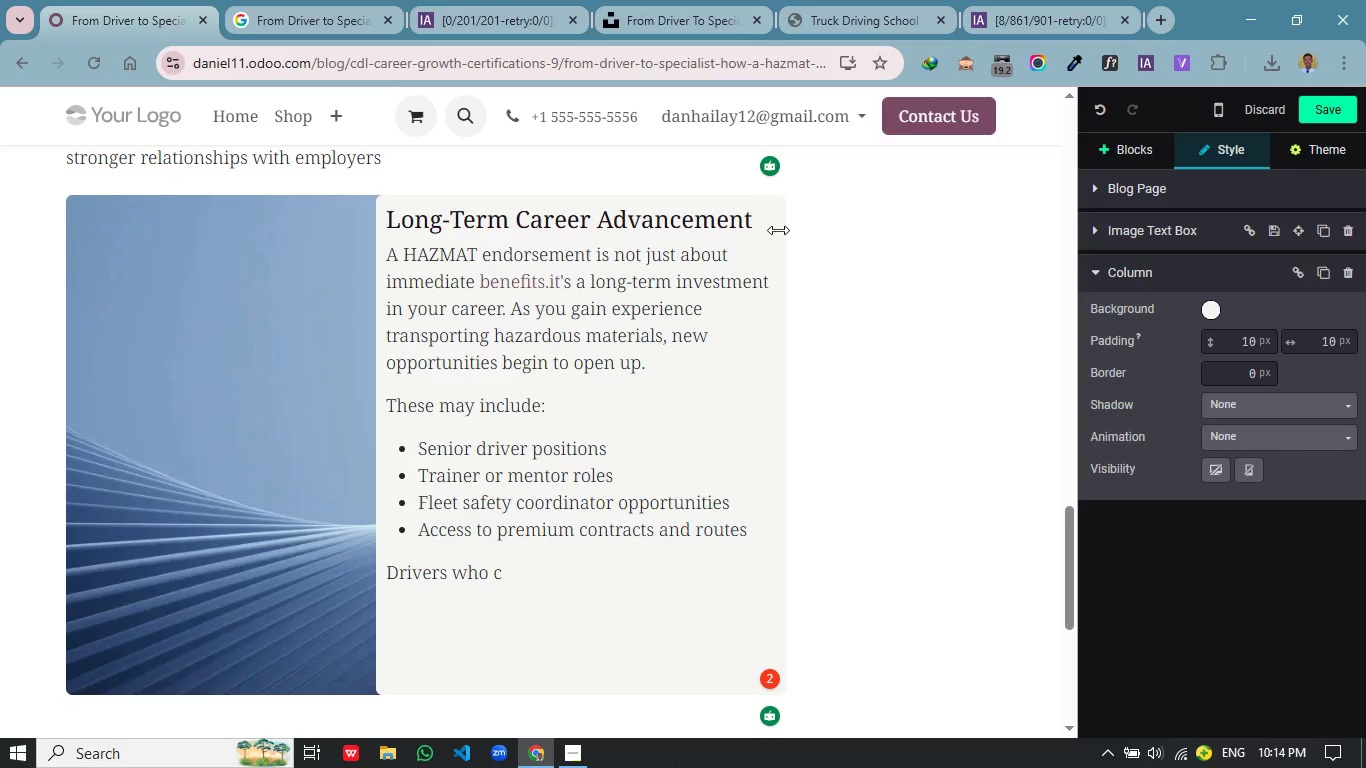 
type(on)
 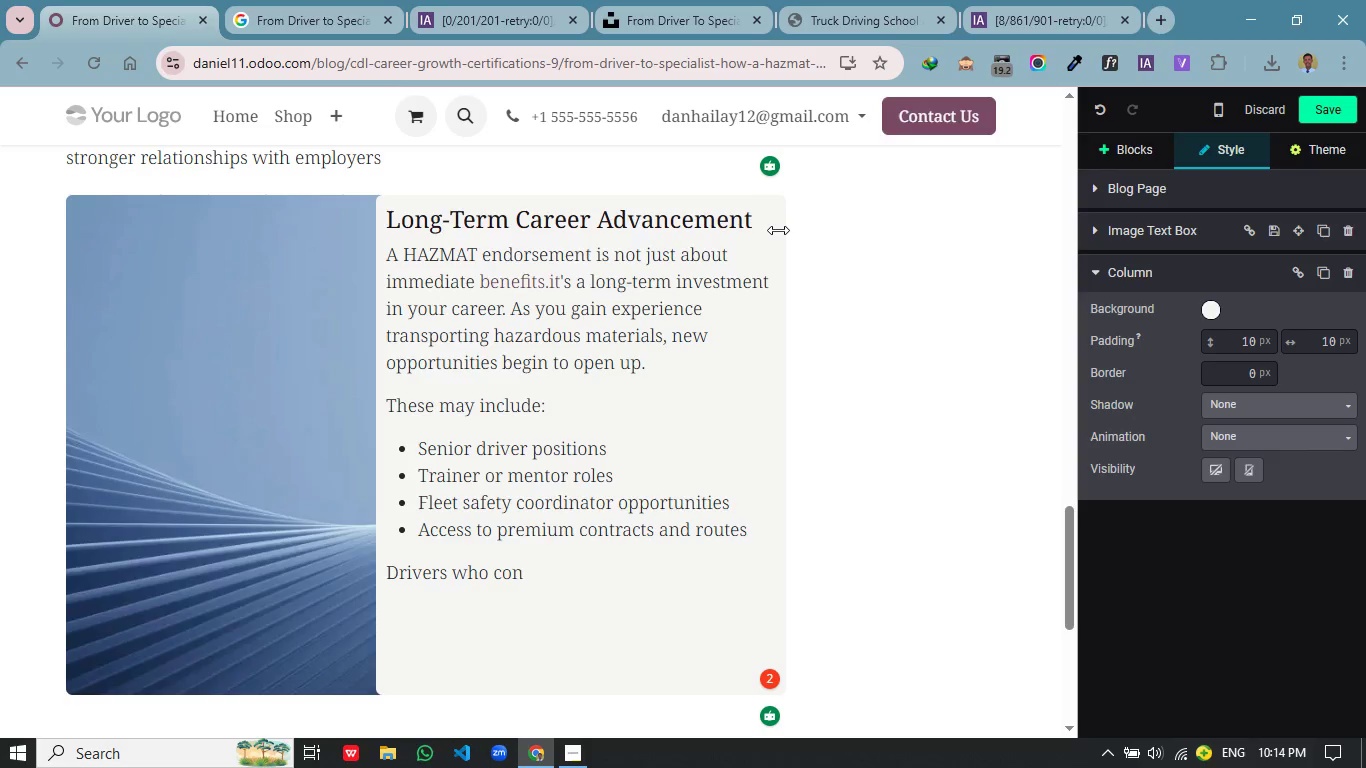 
wait(16.27)
 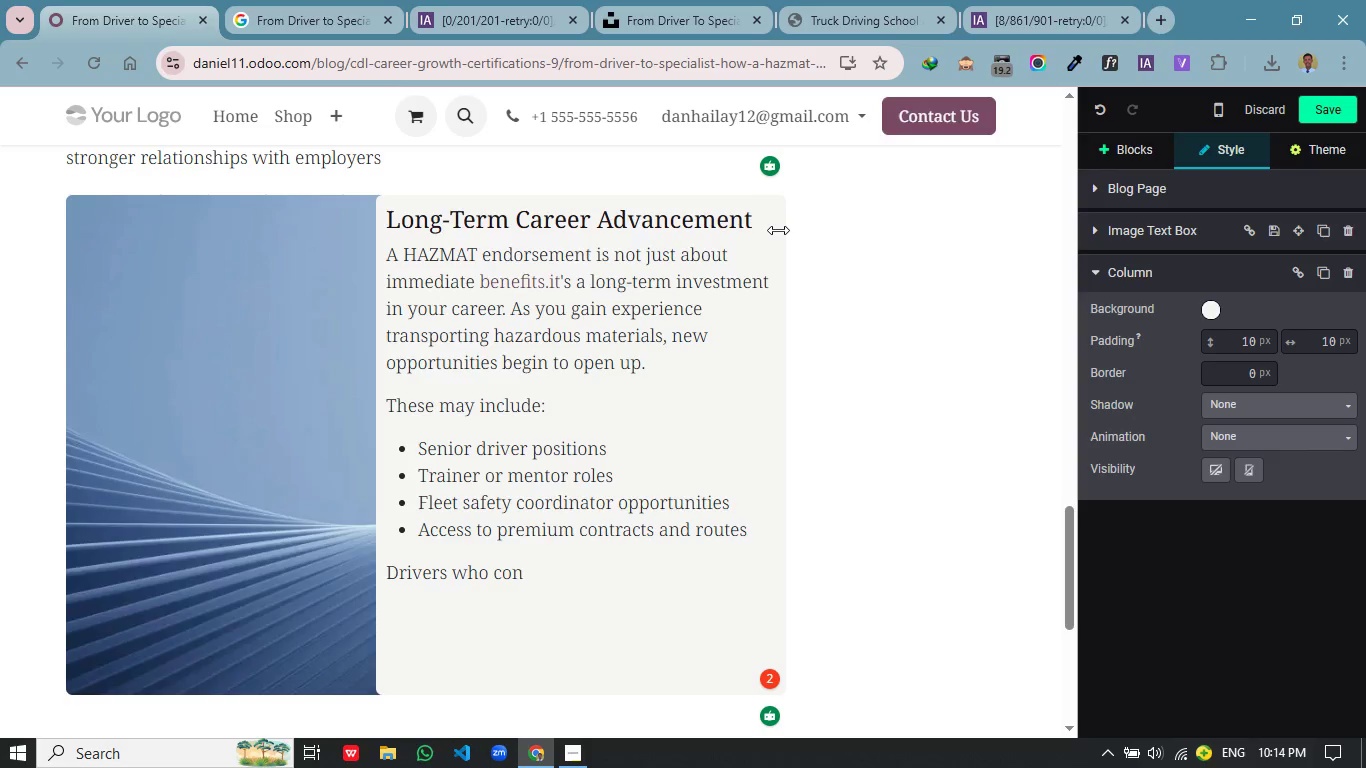 
type(tinue to build their skills often find themself)
key(Backspace)
type(ves moving o)
key(Backspace)
type(into leadership or specialized positions witho)
key(Backspace)
type(in the industry.)
 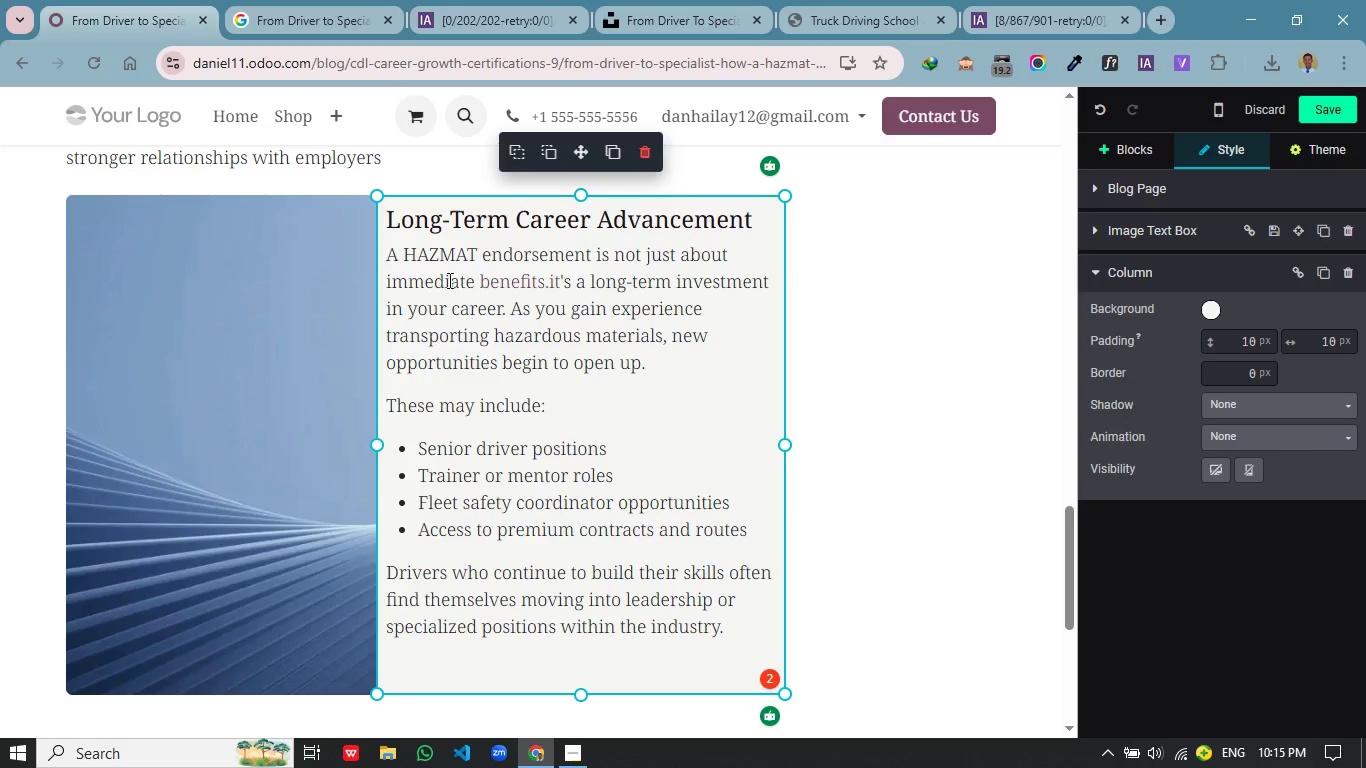 
left_click([514, 211])
 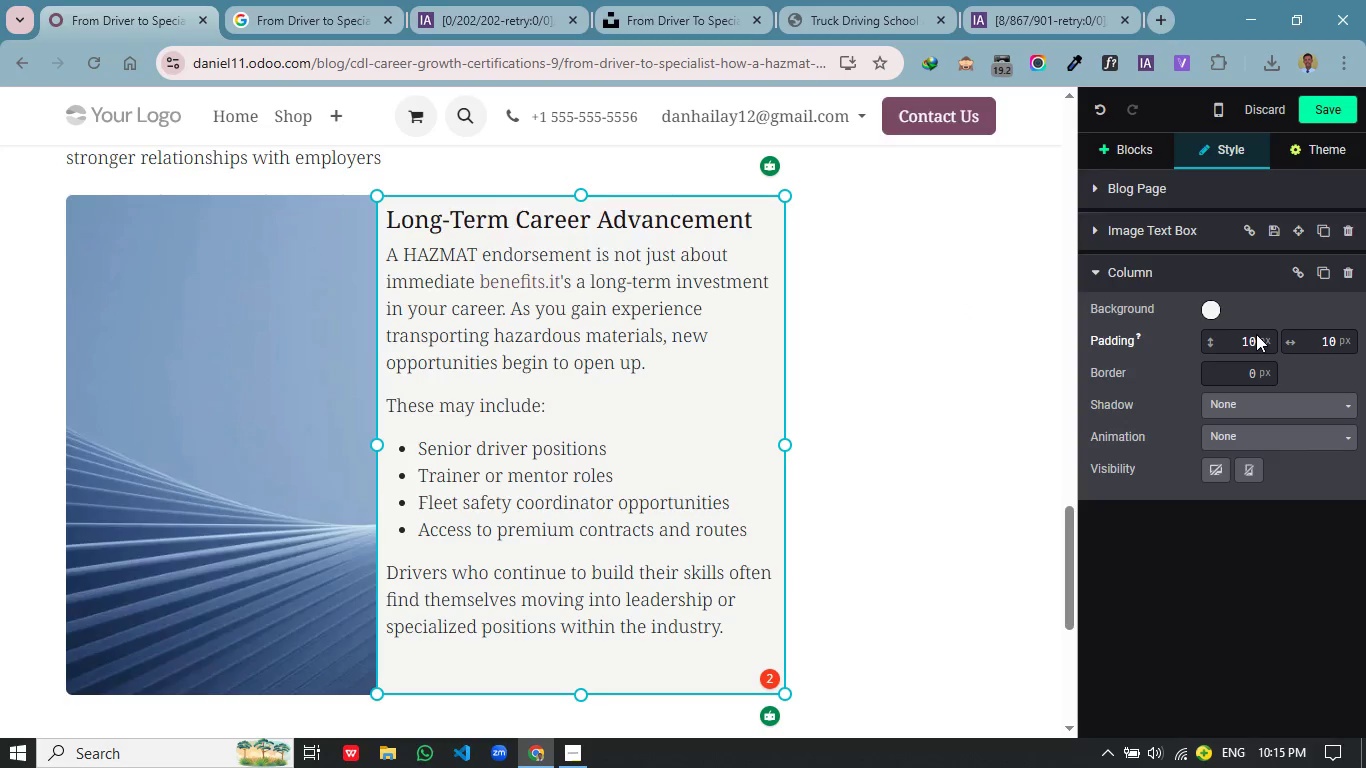 
left_click([1256, 334])
 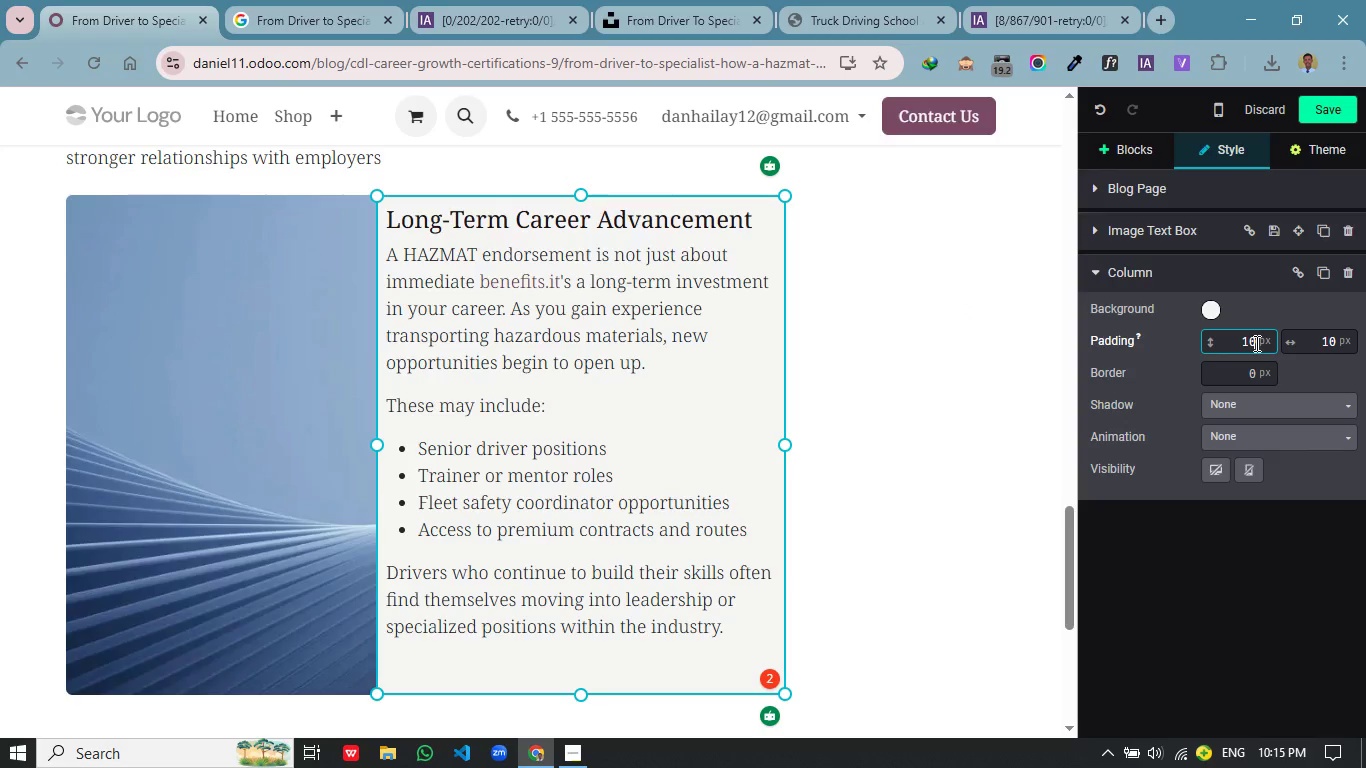 
left_click([1255, 343])
 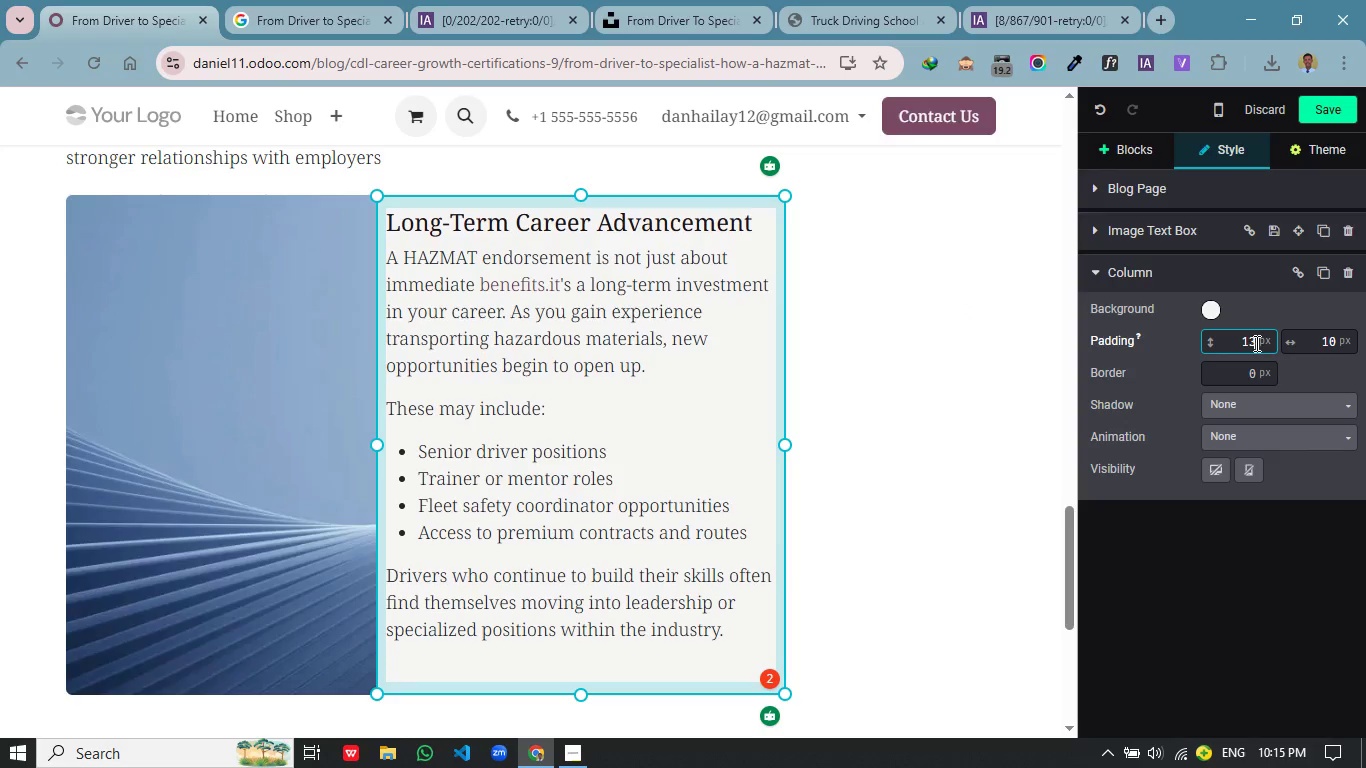 
scroll: coordinate [1255, 343], scroll_direction: up, amount: 8.0
 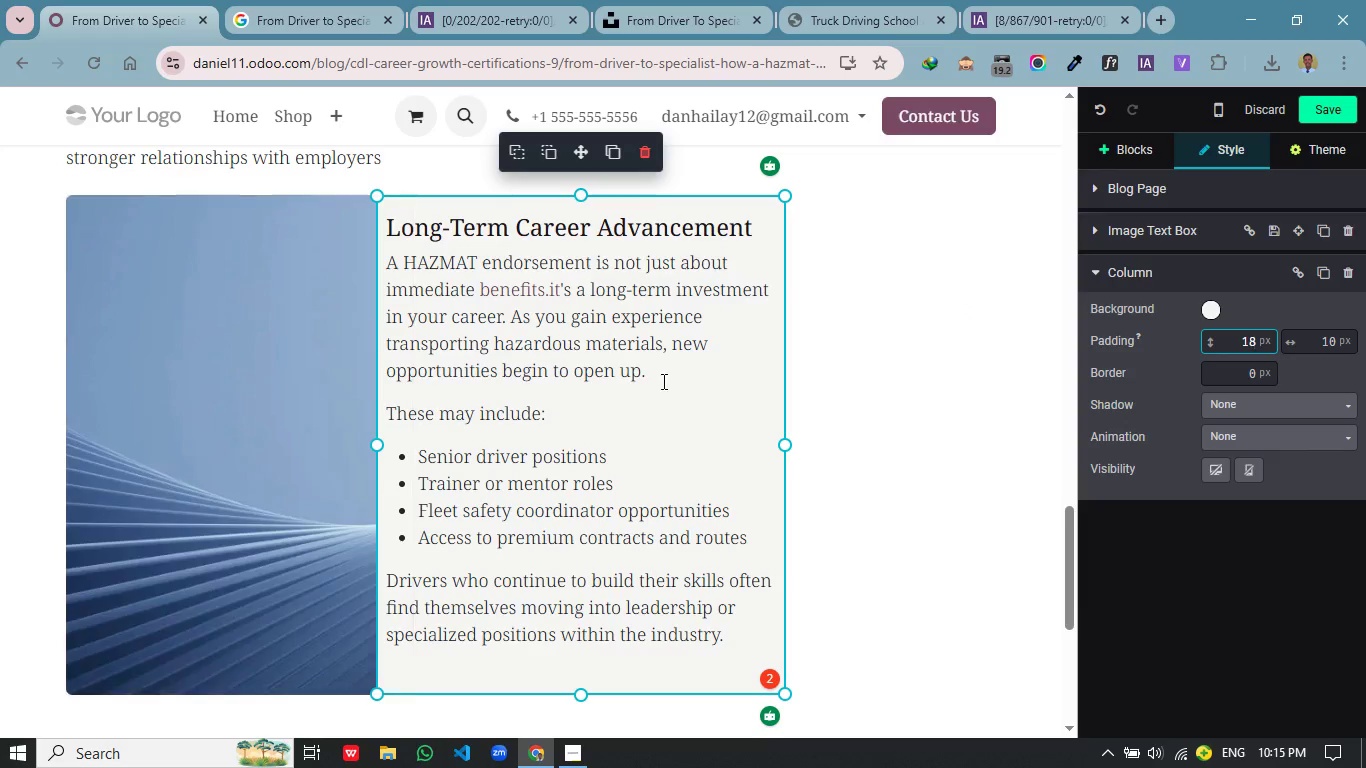 
left_click([920, 380])
 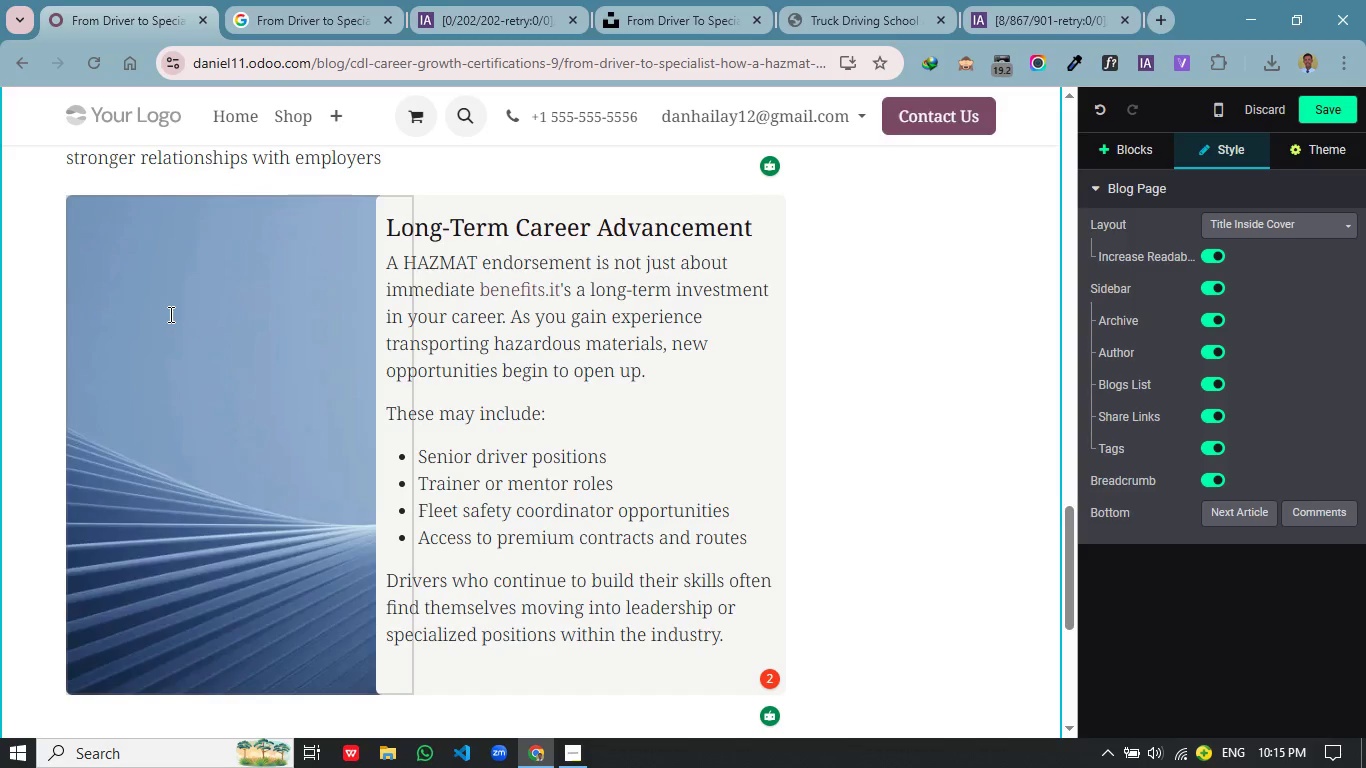 
left_click([188, 315])
 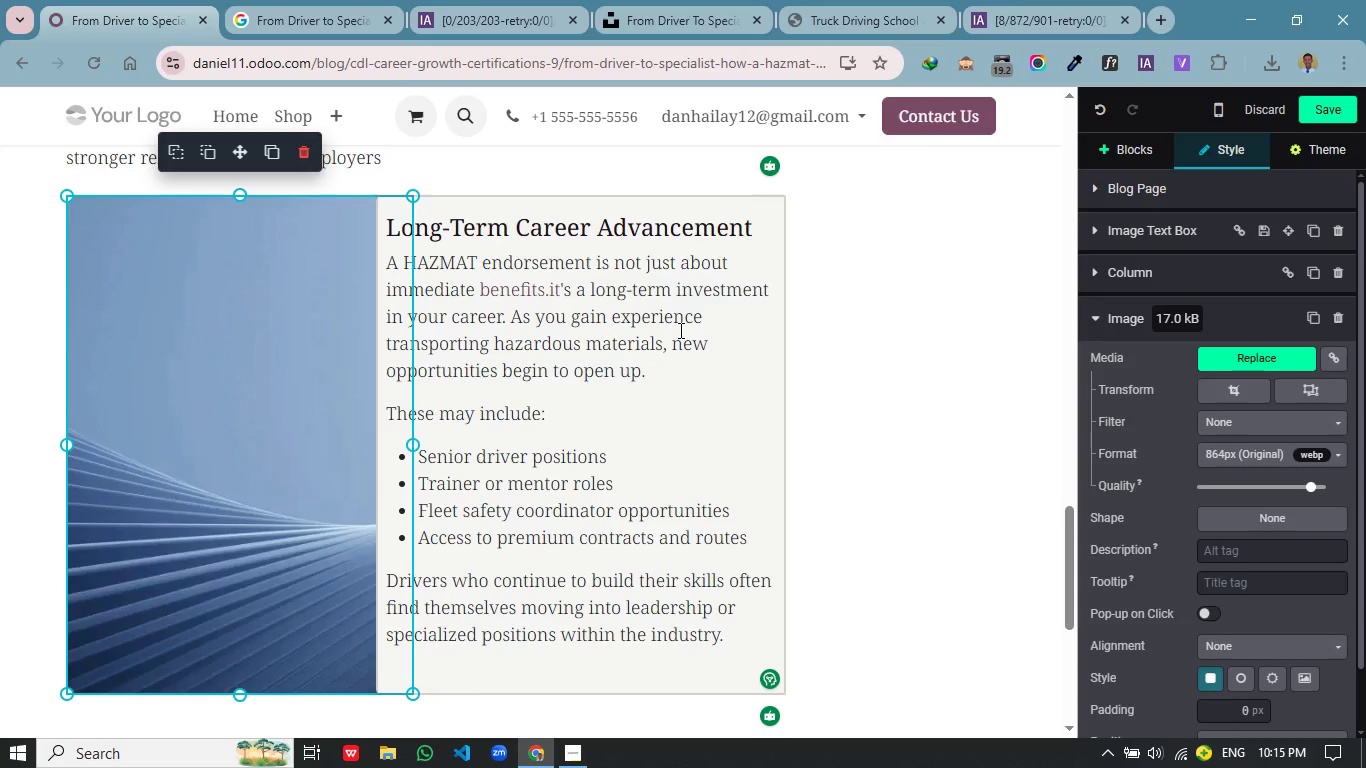 
wait(14.64)
 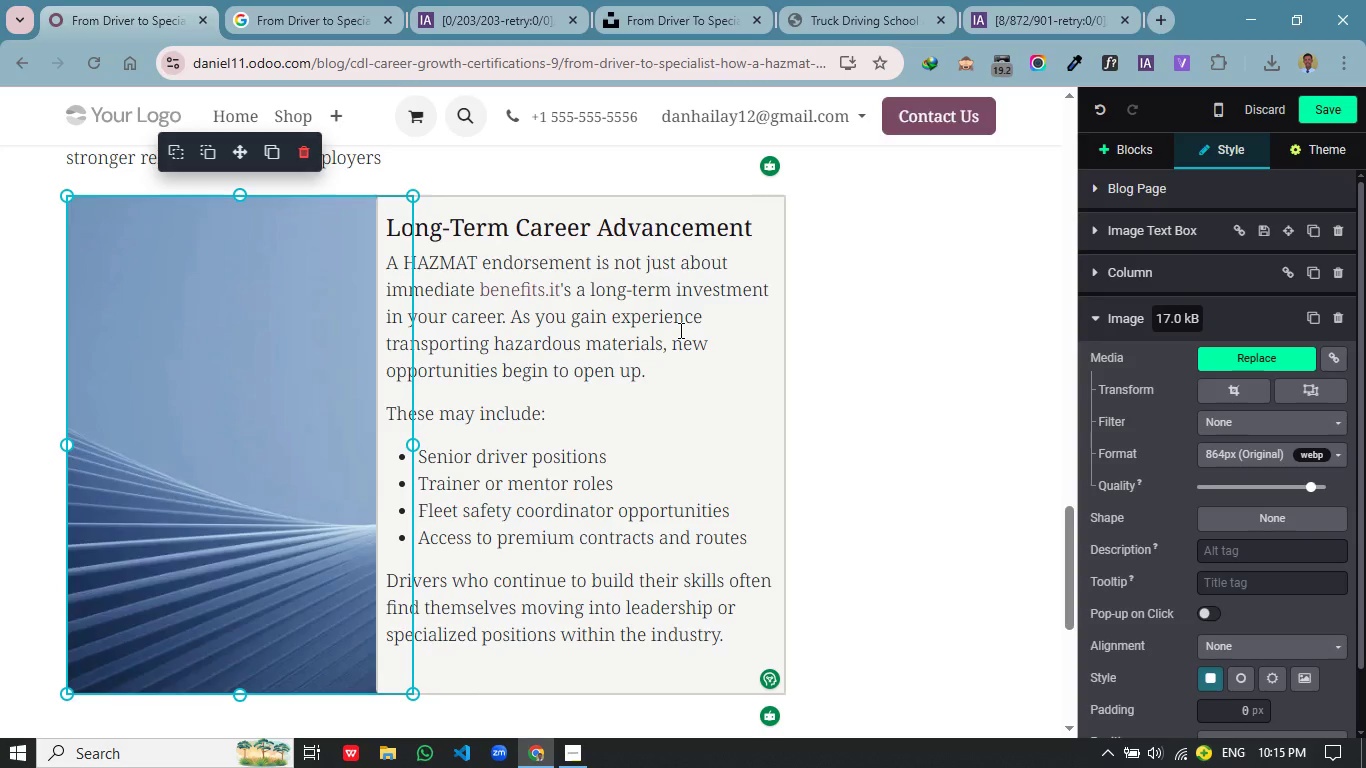 
left_click([1281, 363])
 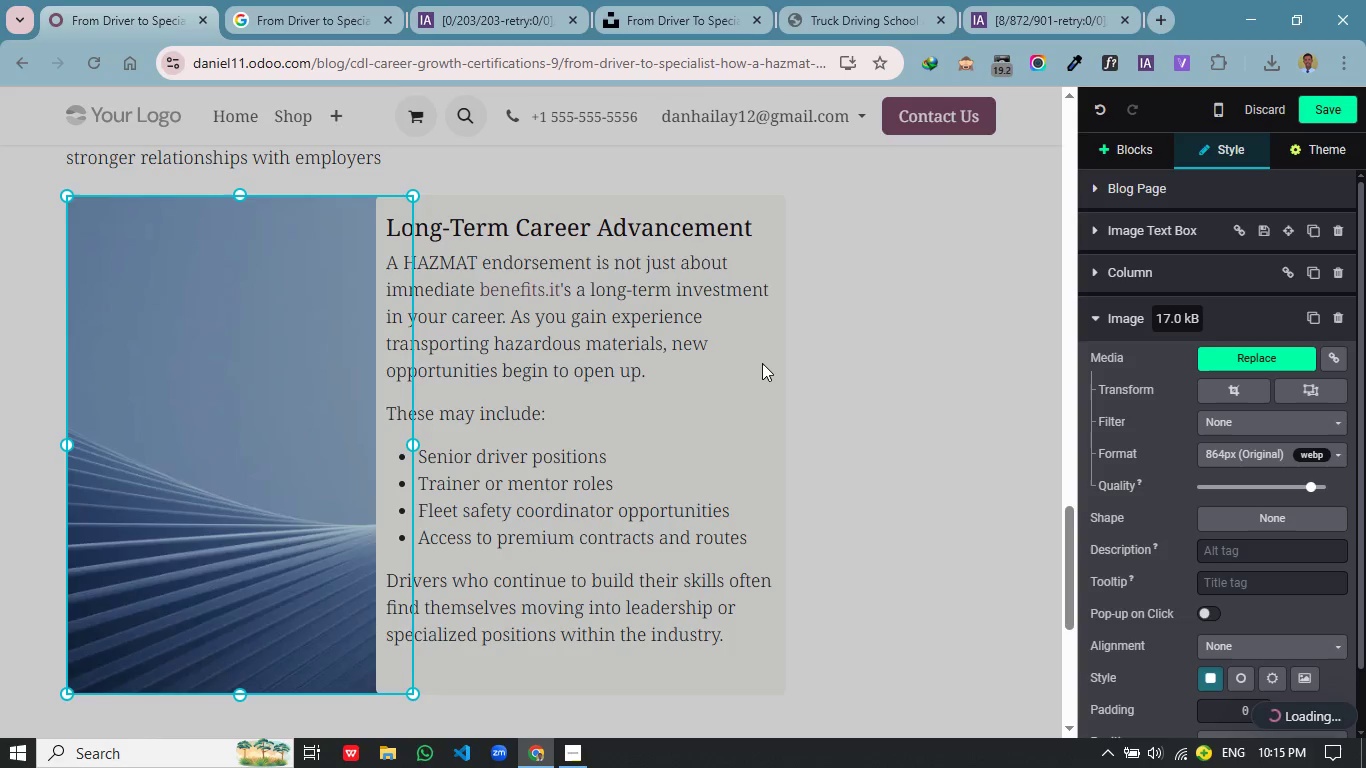 
mouse_move([783, 354])
 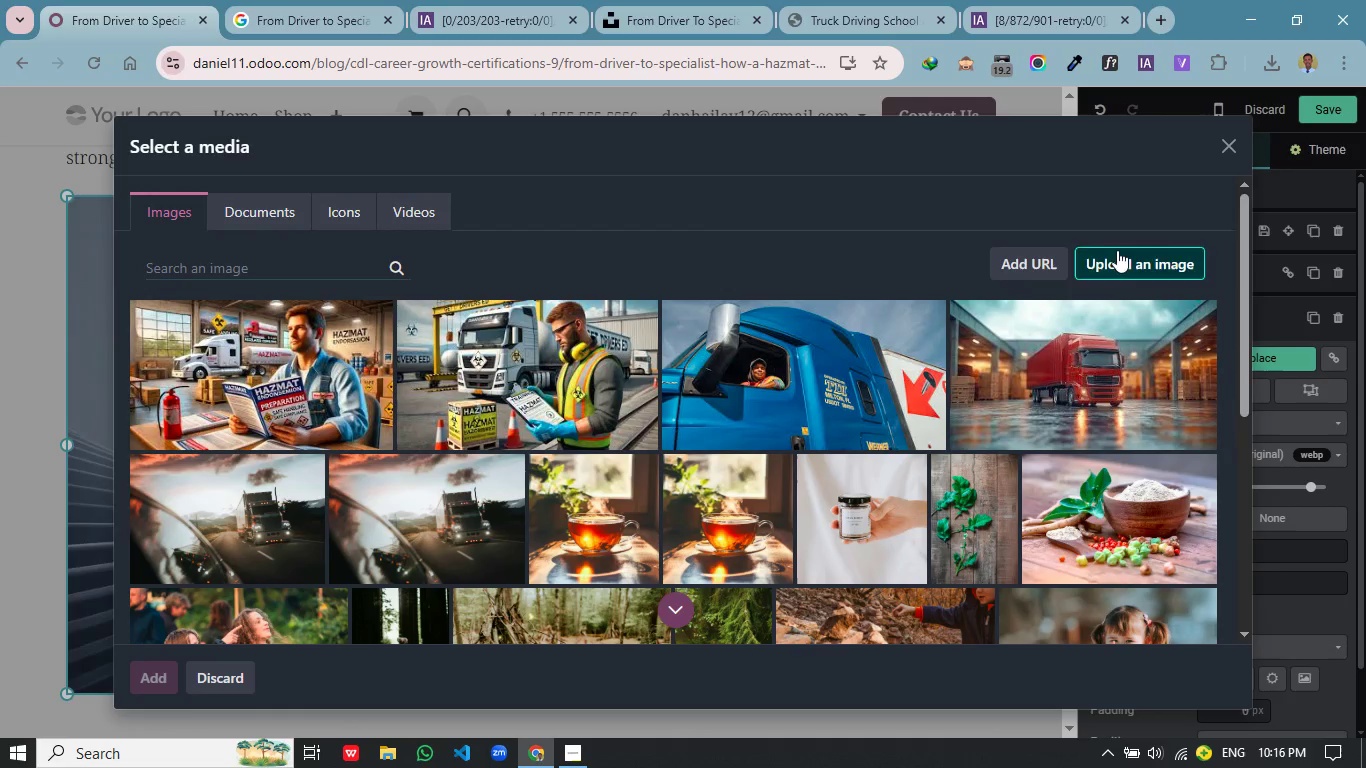 
left_click([1117, 250])
 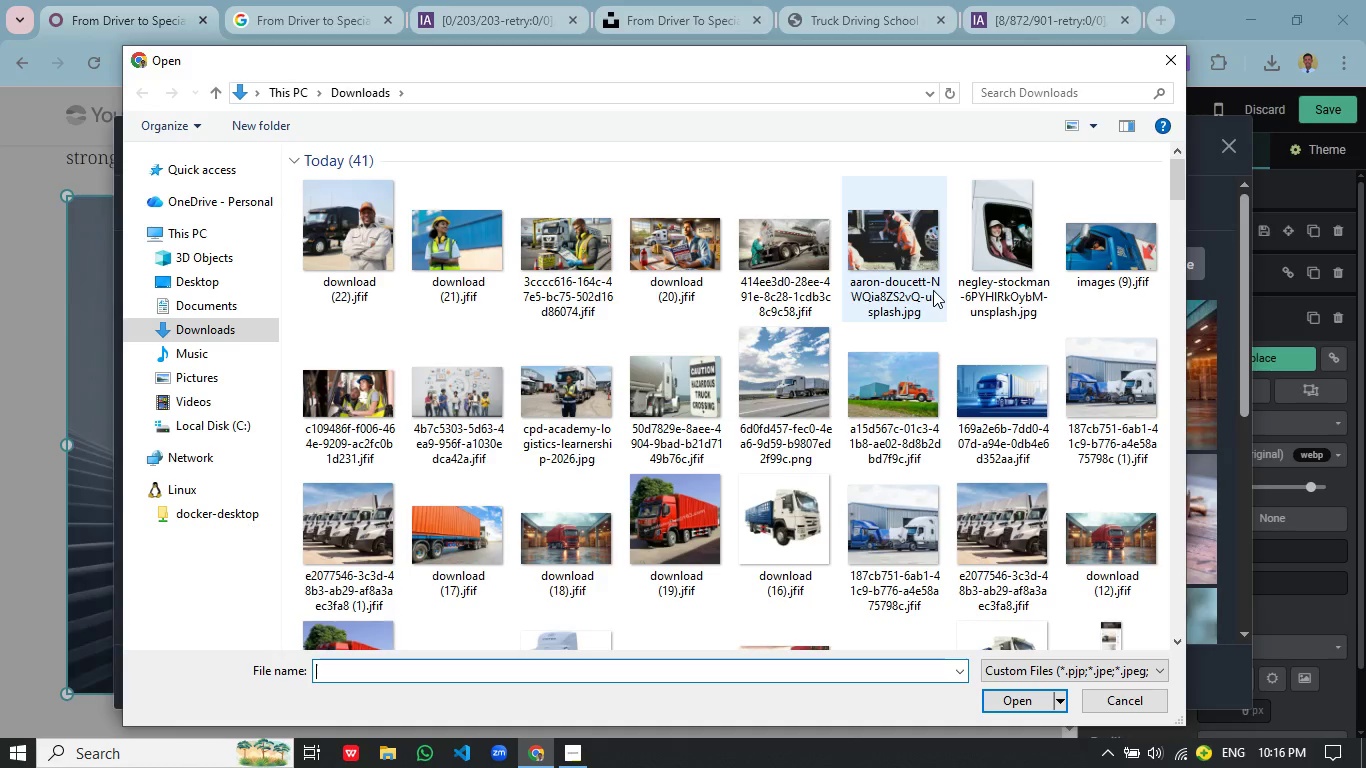 
wait(10.95)
 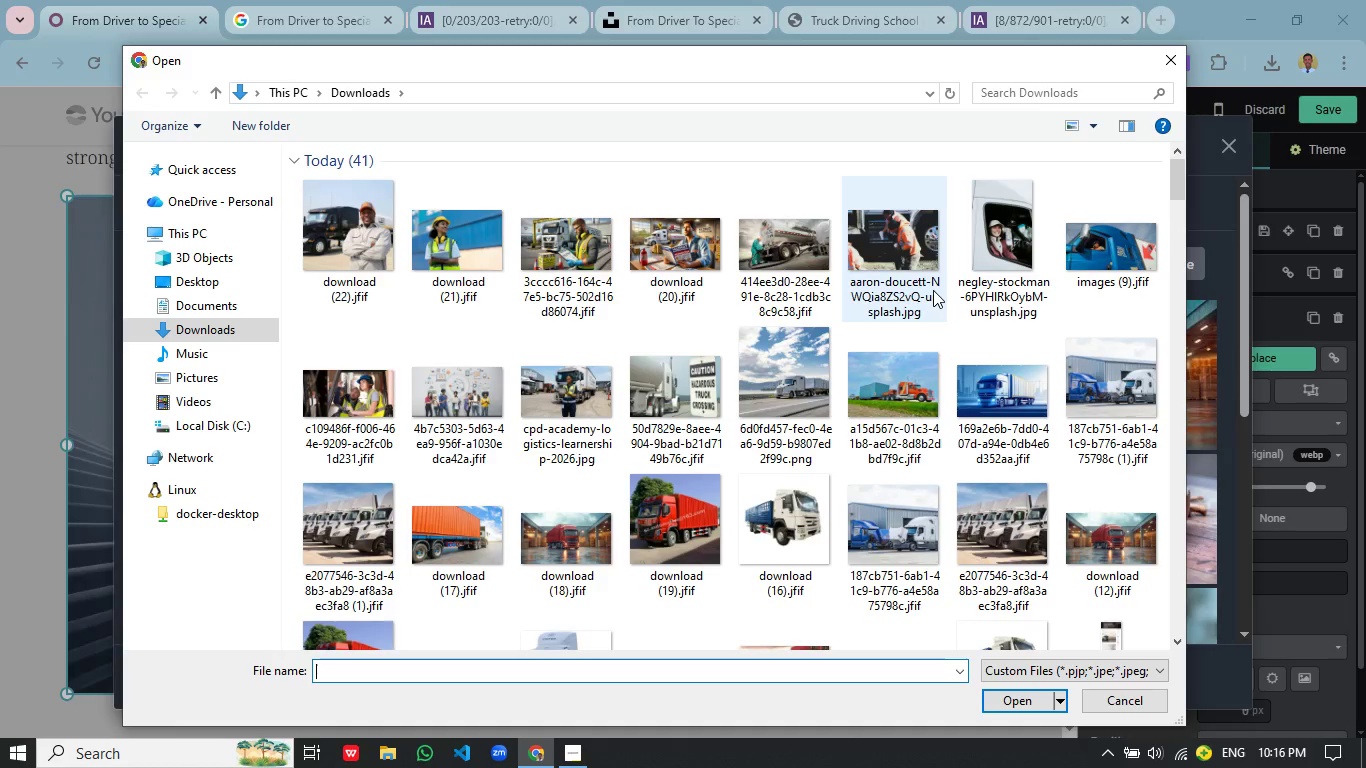 
left_click([1166, 57])
 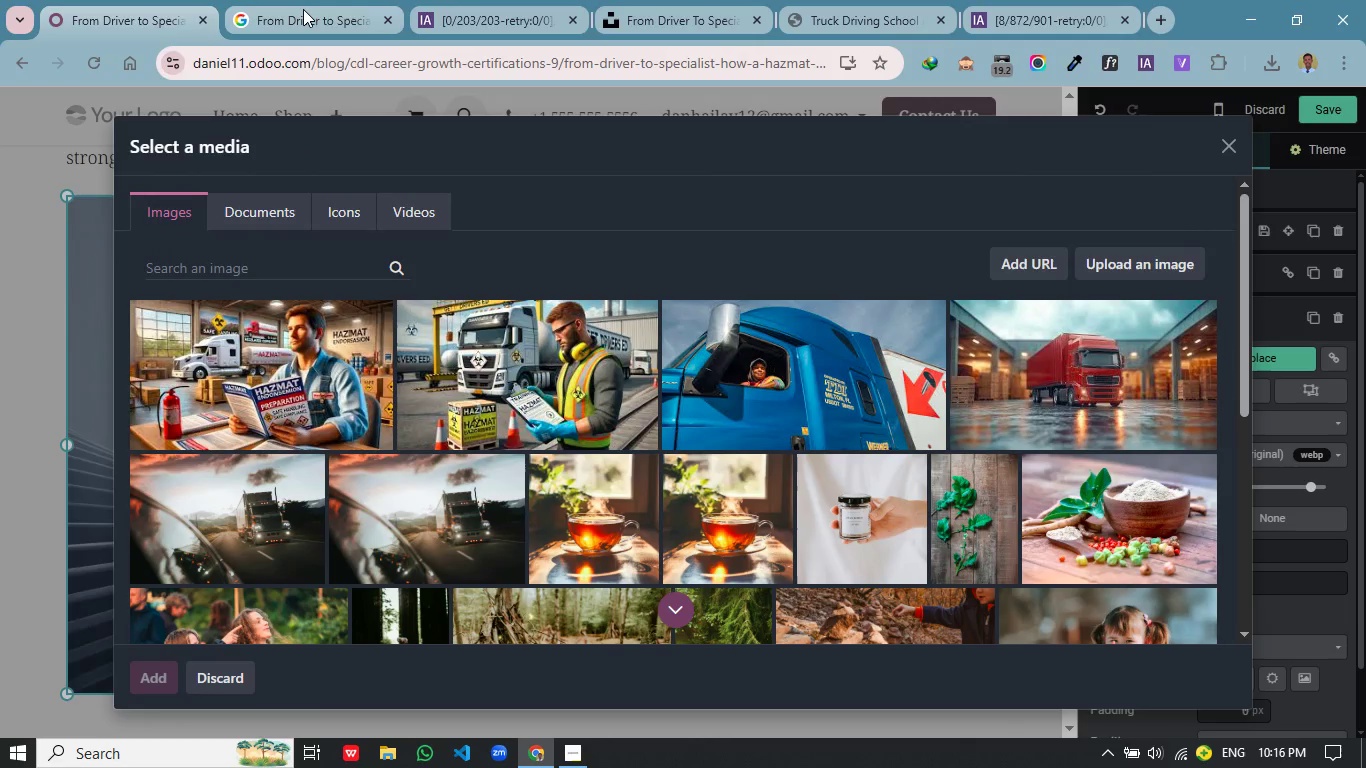 
left_click([303, 9])
 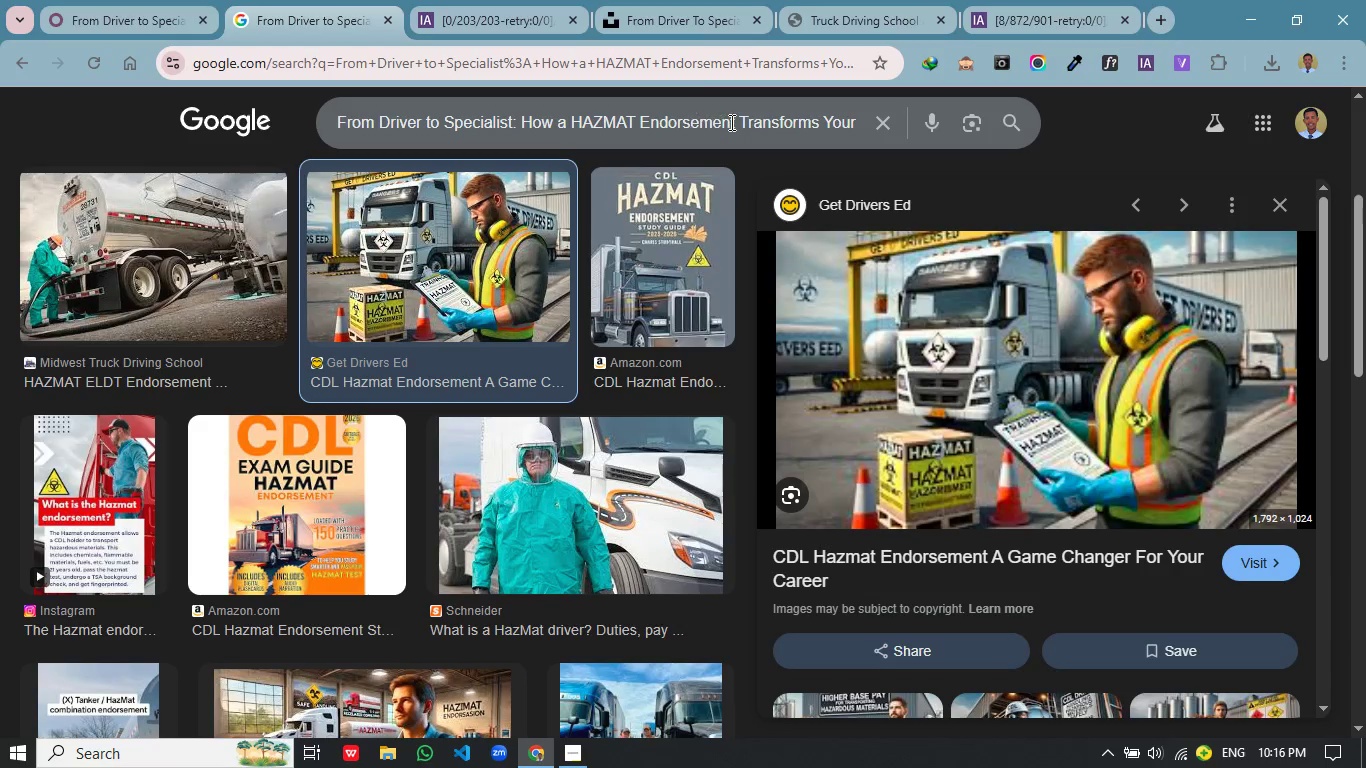 
left_click([748, 122])
 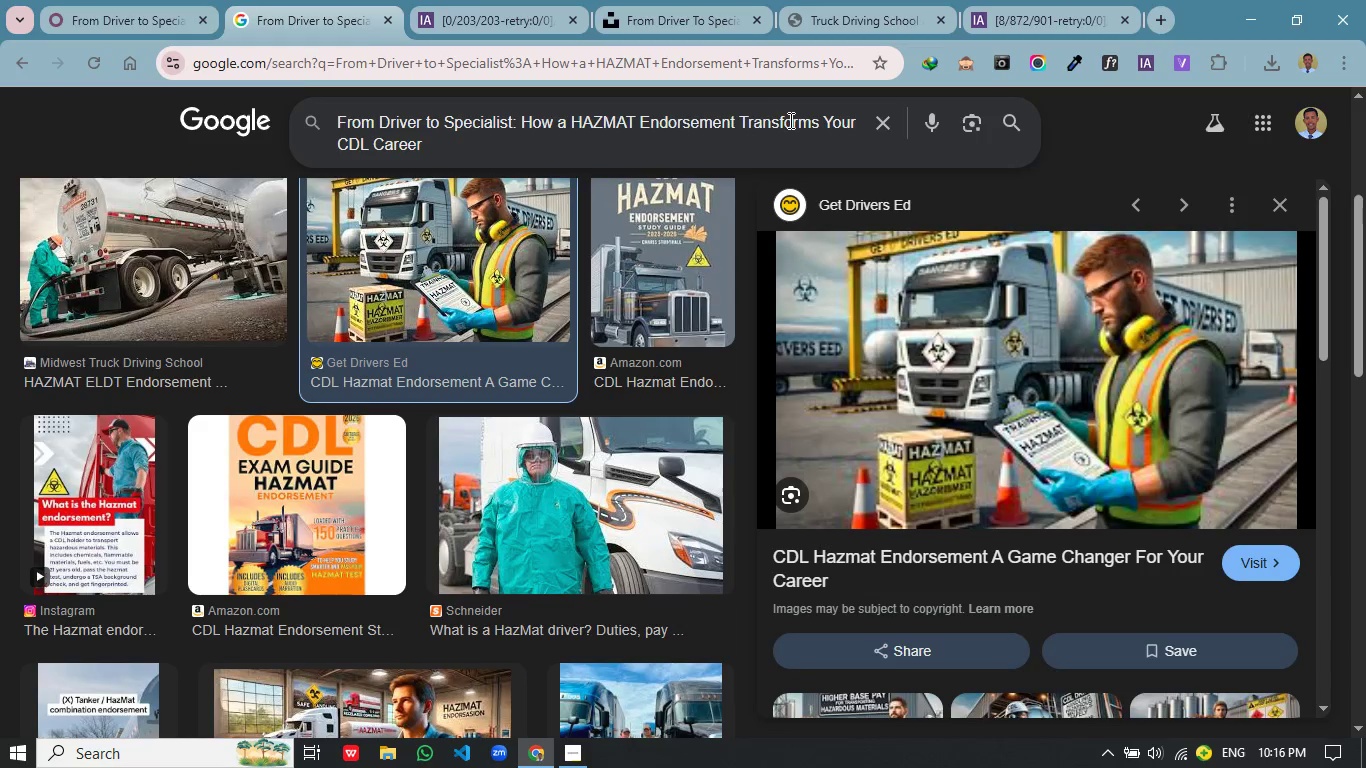 
hold_key(key=ArrowRight, duration=1.34)
 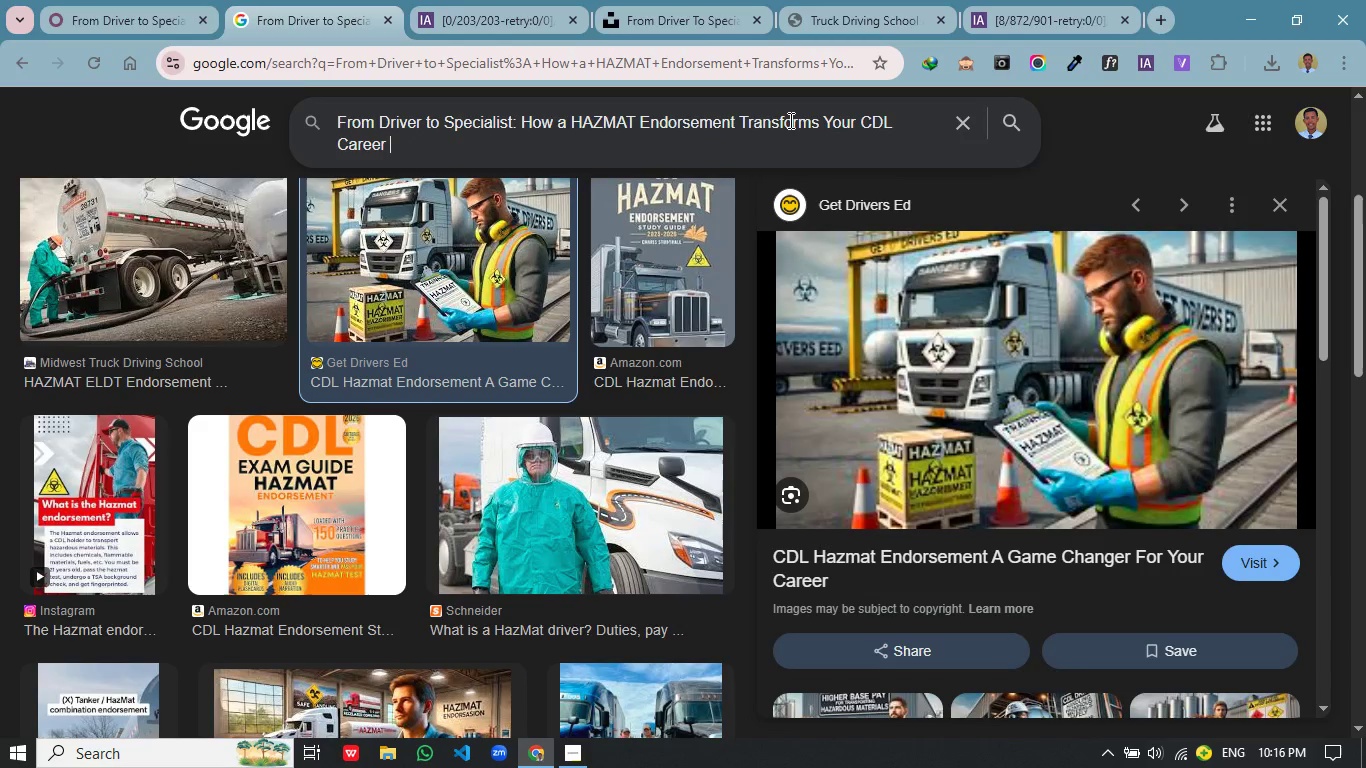 
type( TEAm)
key(Backspace)
key(Backspace)
key(Backspace)
type(eam)
 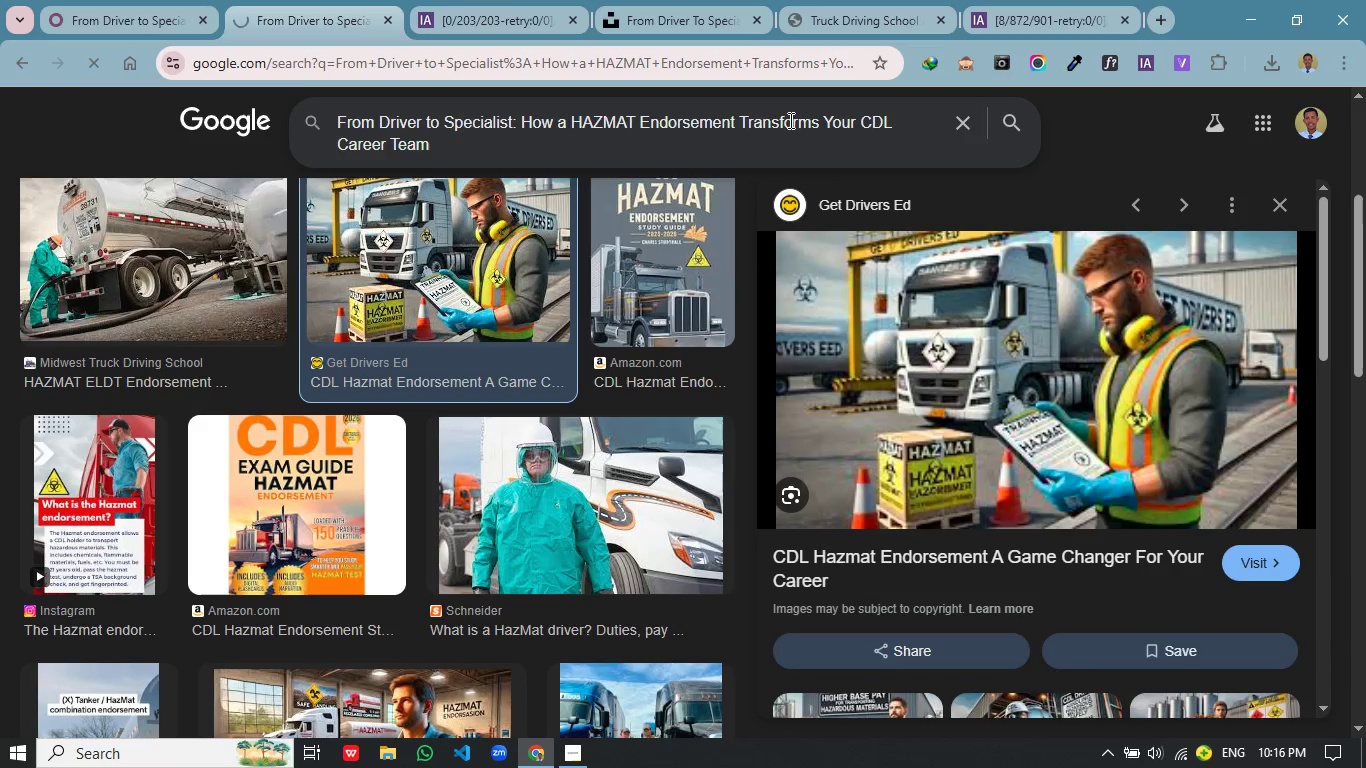 
 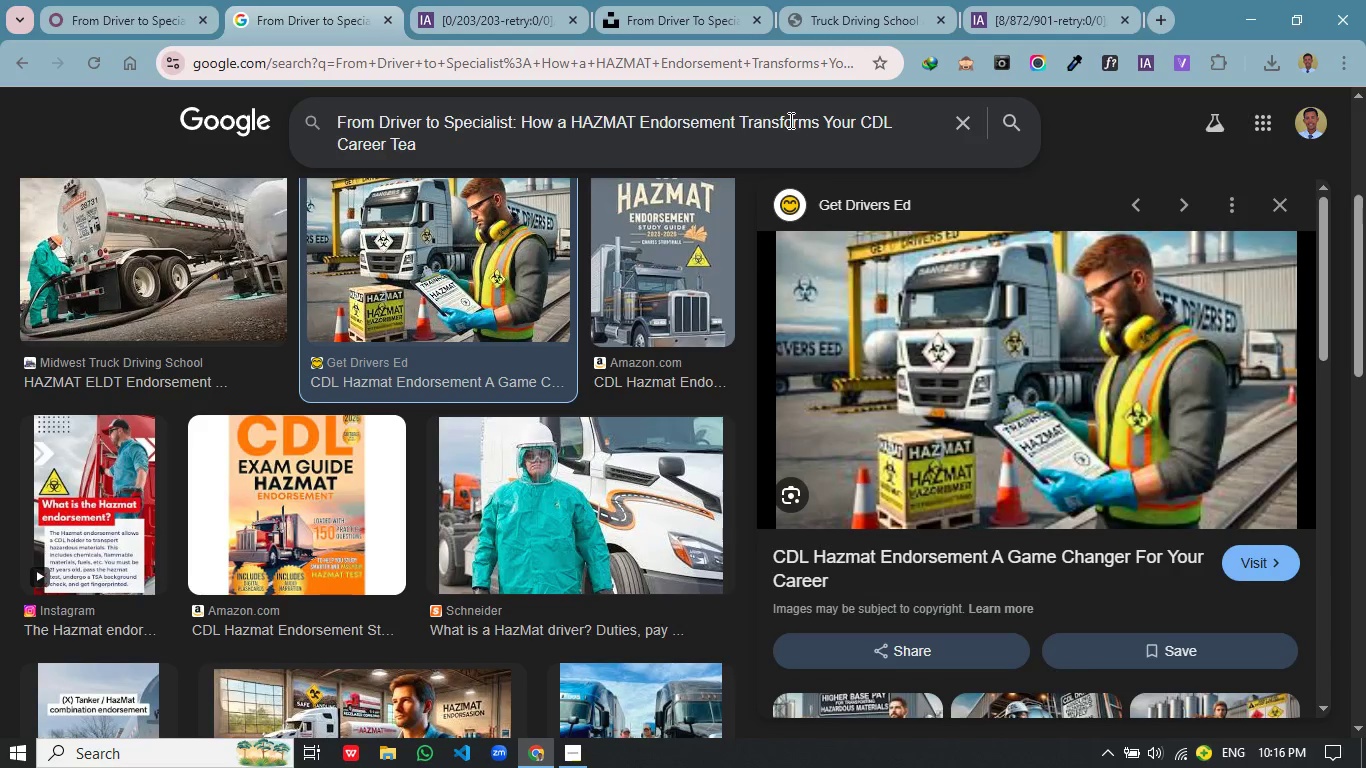 
key(Enter)
 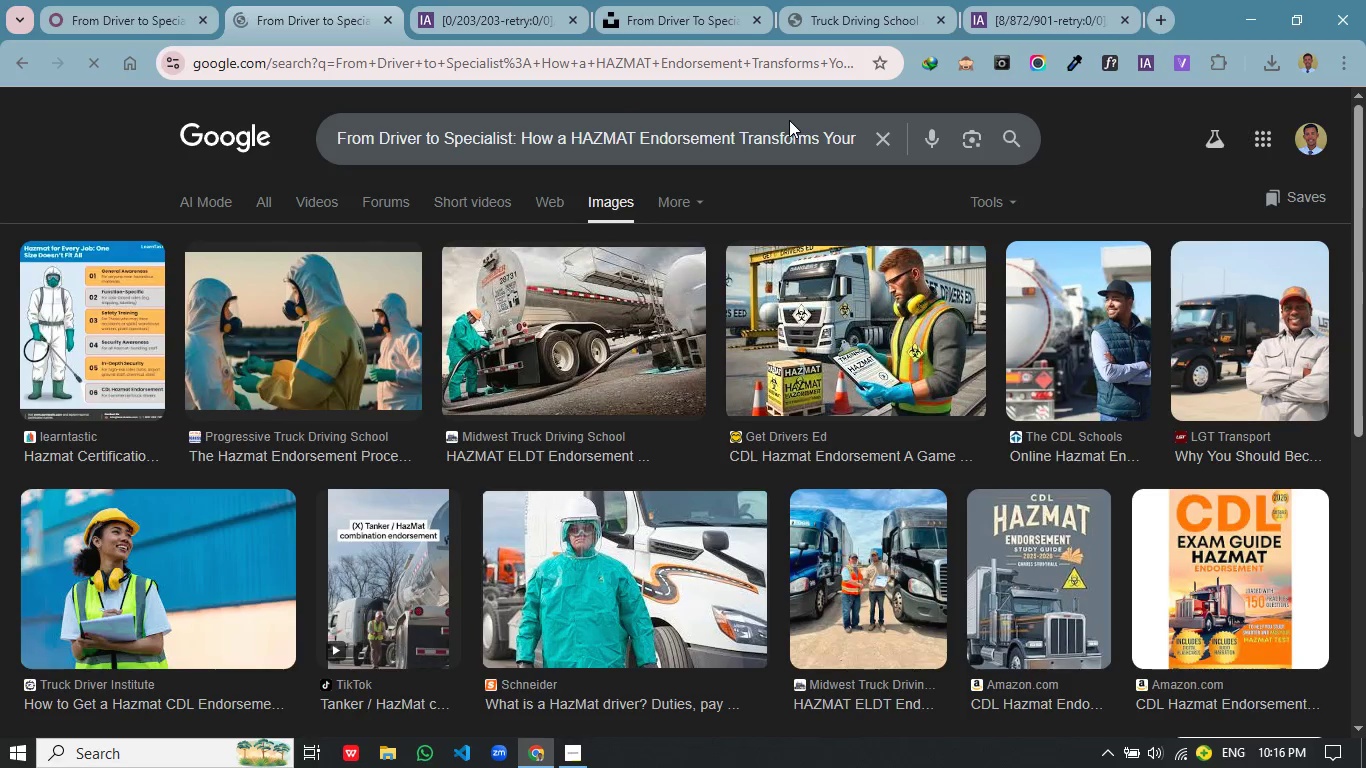 
wait(5.92)
 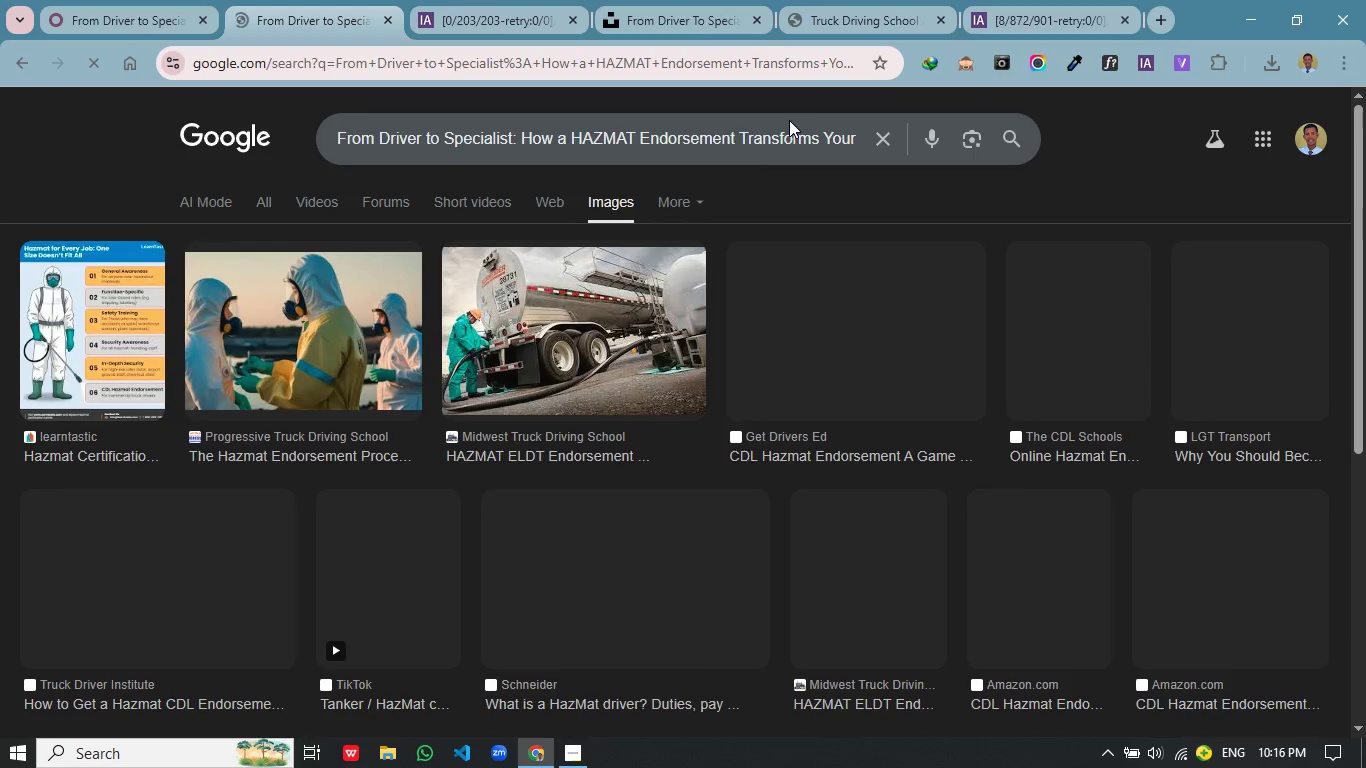 
scroll: coordinate [626, 259], scroll_direction: down, amount: 6.0
 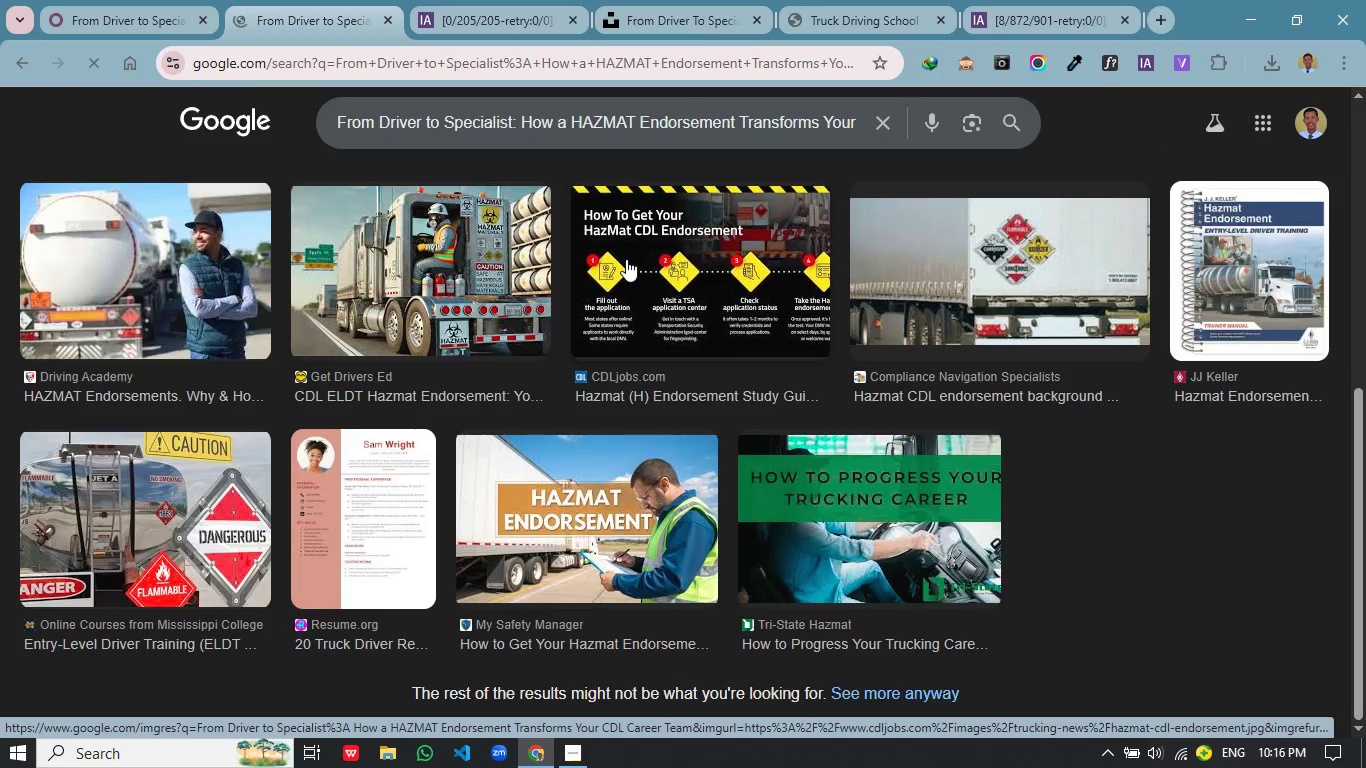 
left_click([814, 144])
 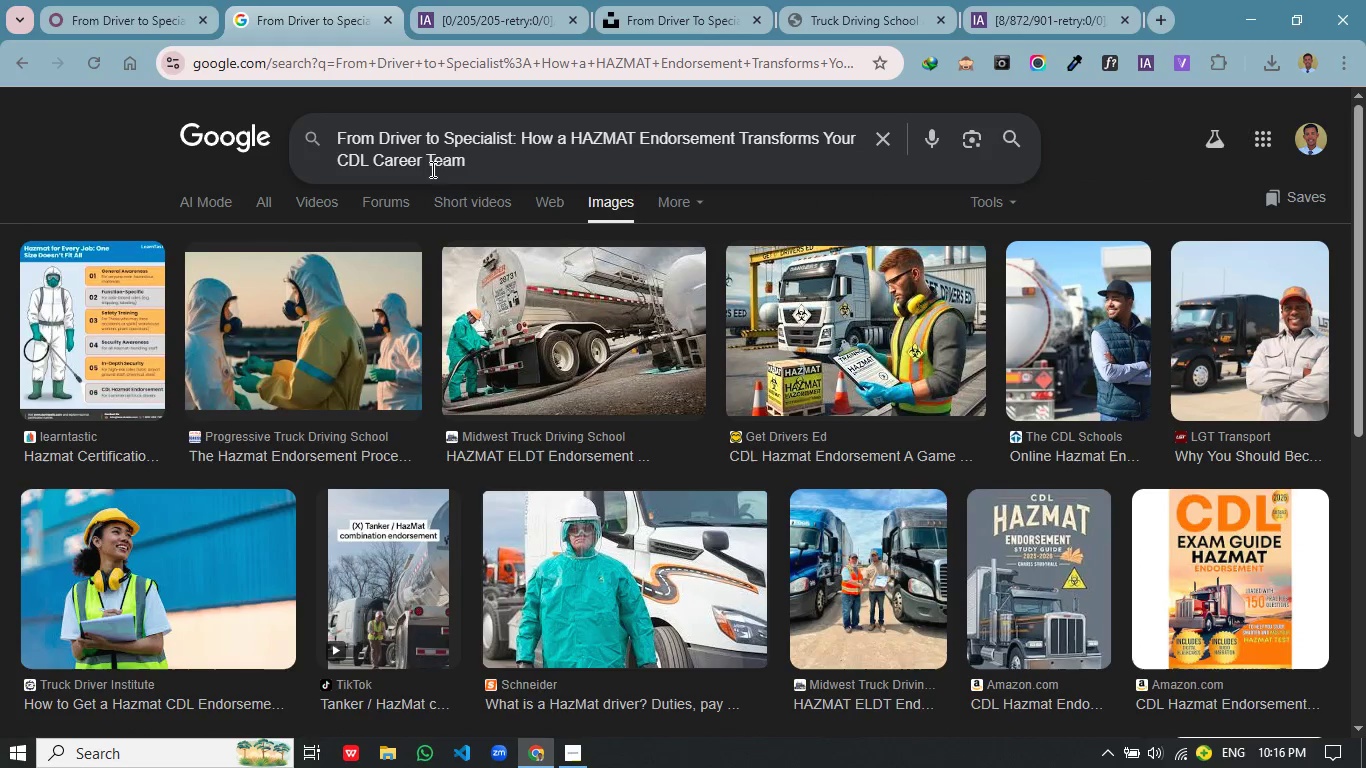 
scroll: coordinate [626, 259], scroll_direction: up, amount: 1.0
 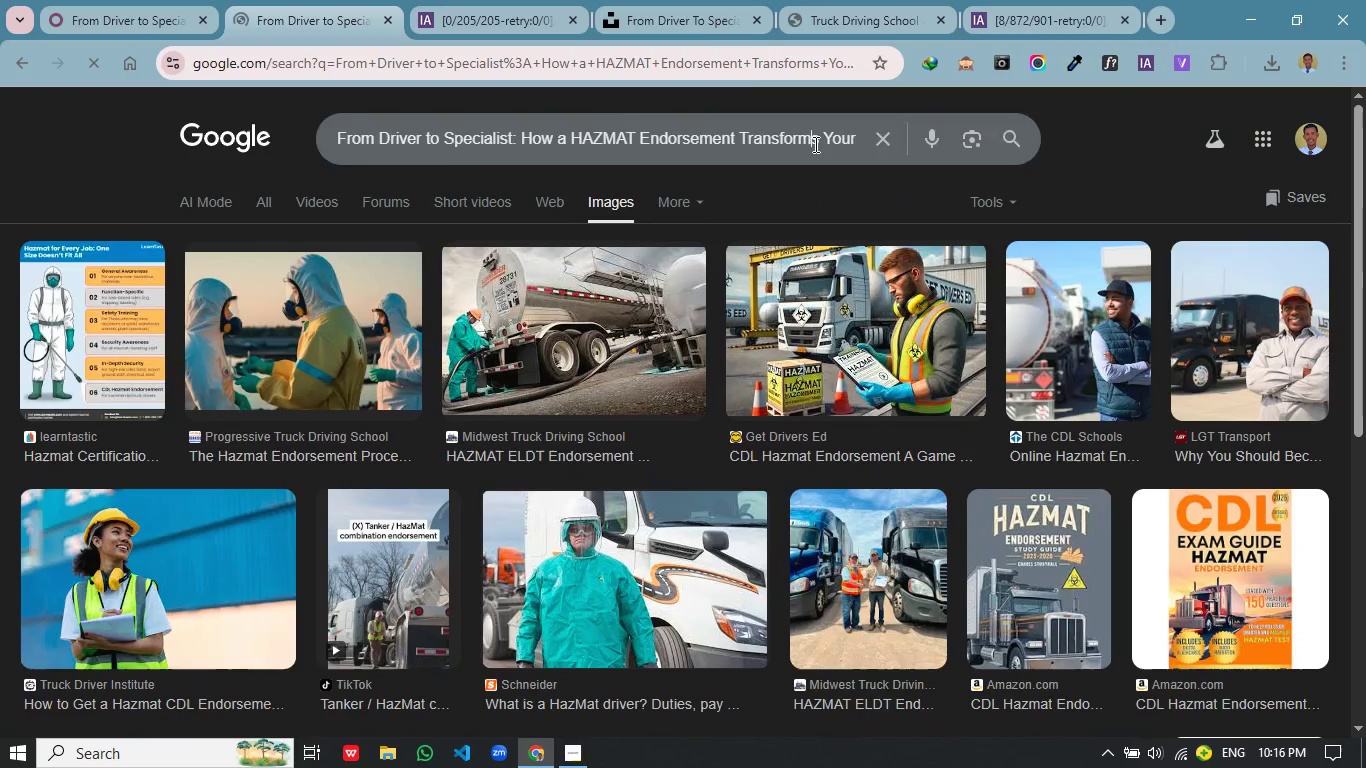 
left_click([427, 164])
 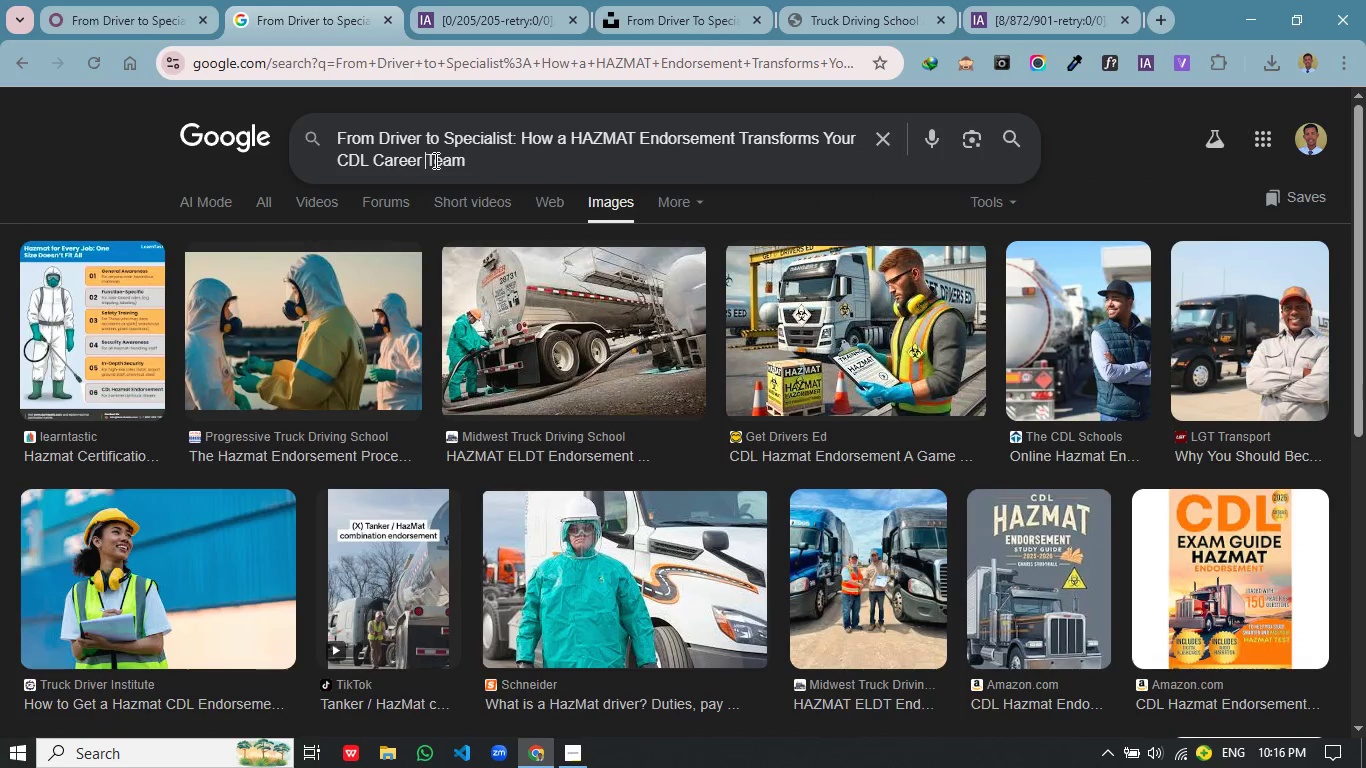 
type(by )
 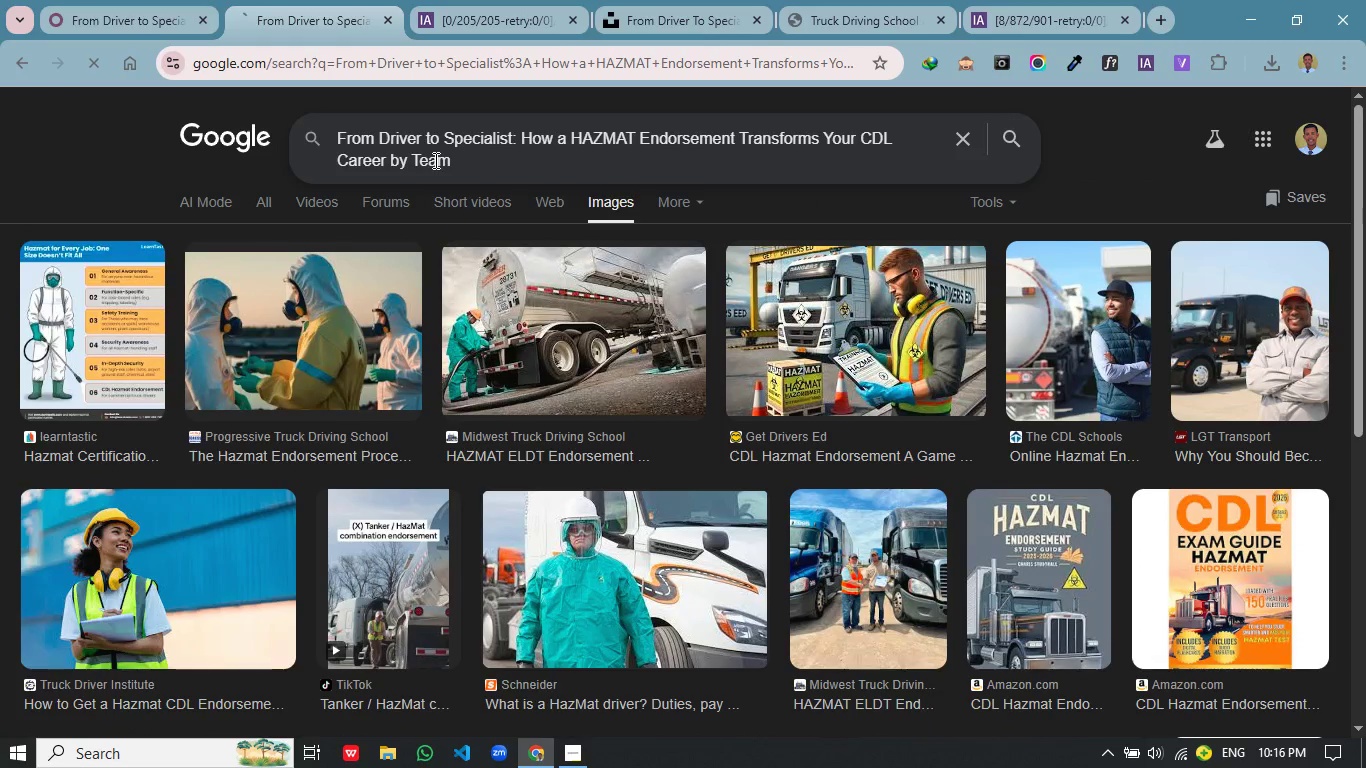 
key(Enter)
 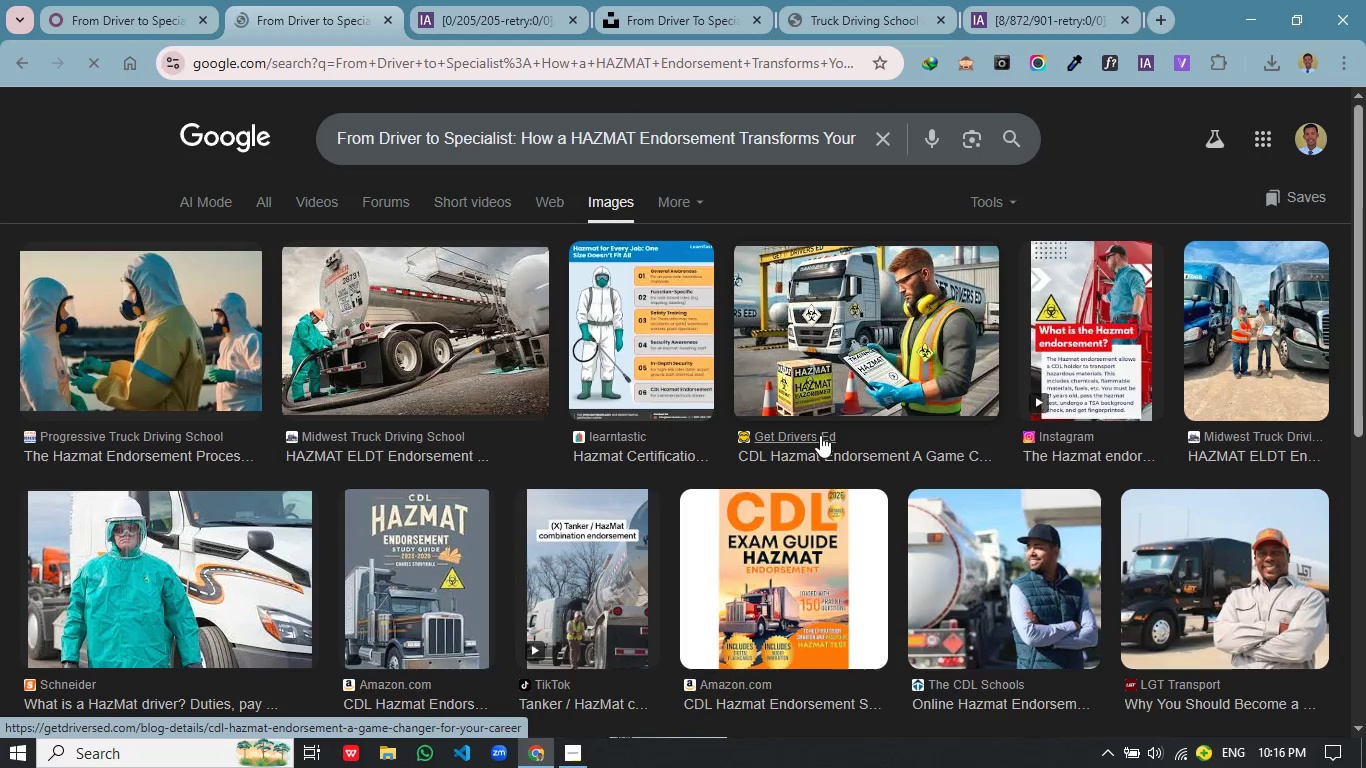 
wait(7.7)
 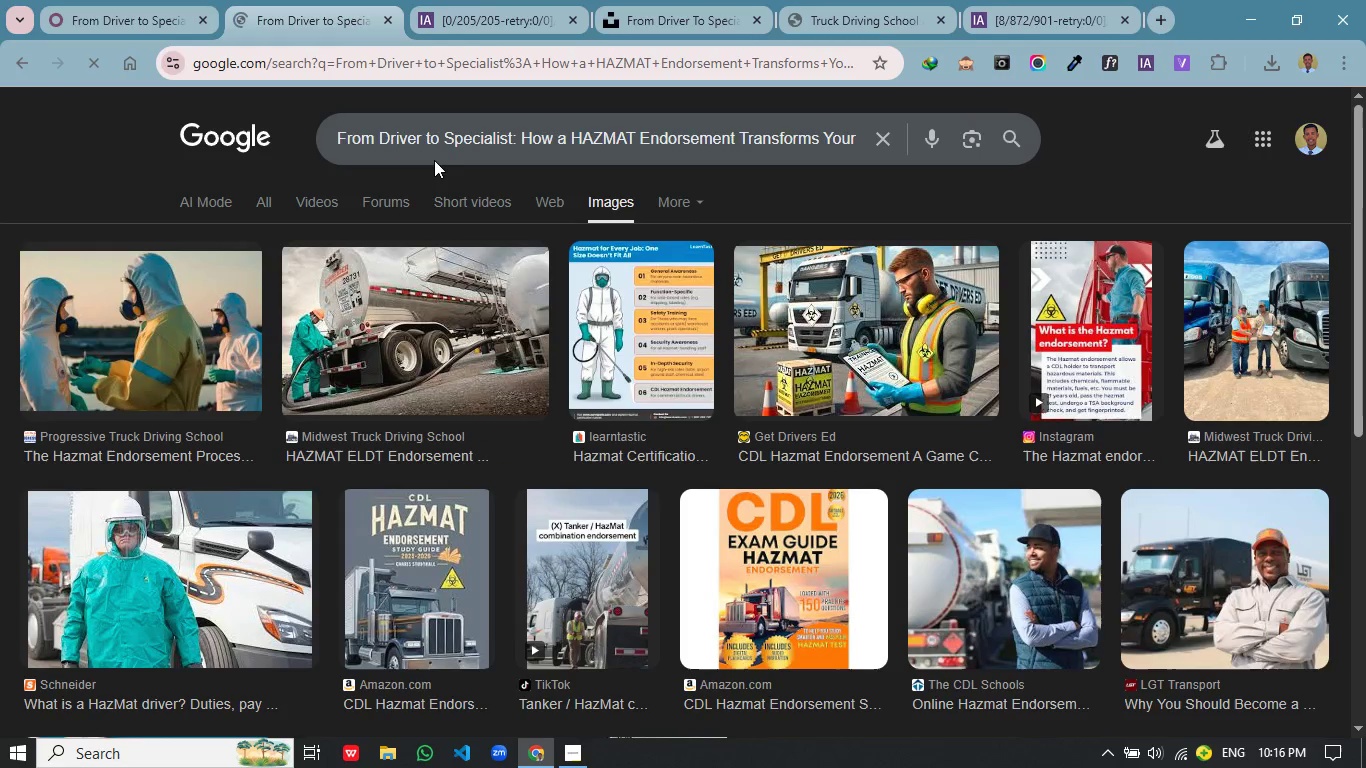 
scroll: coordinate [1018, 415], scroll_direction: down, amount: 6.0
 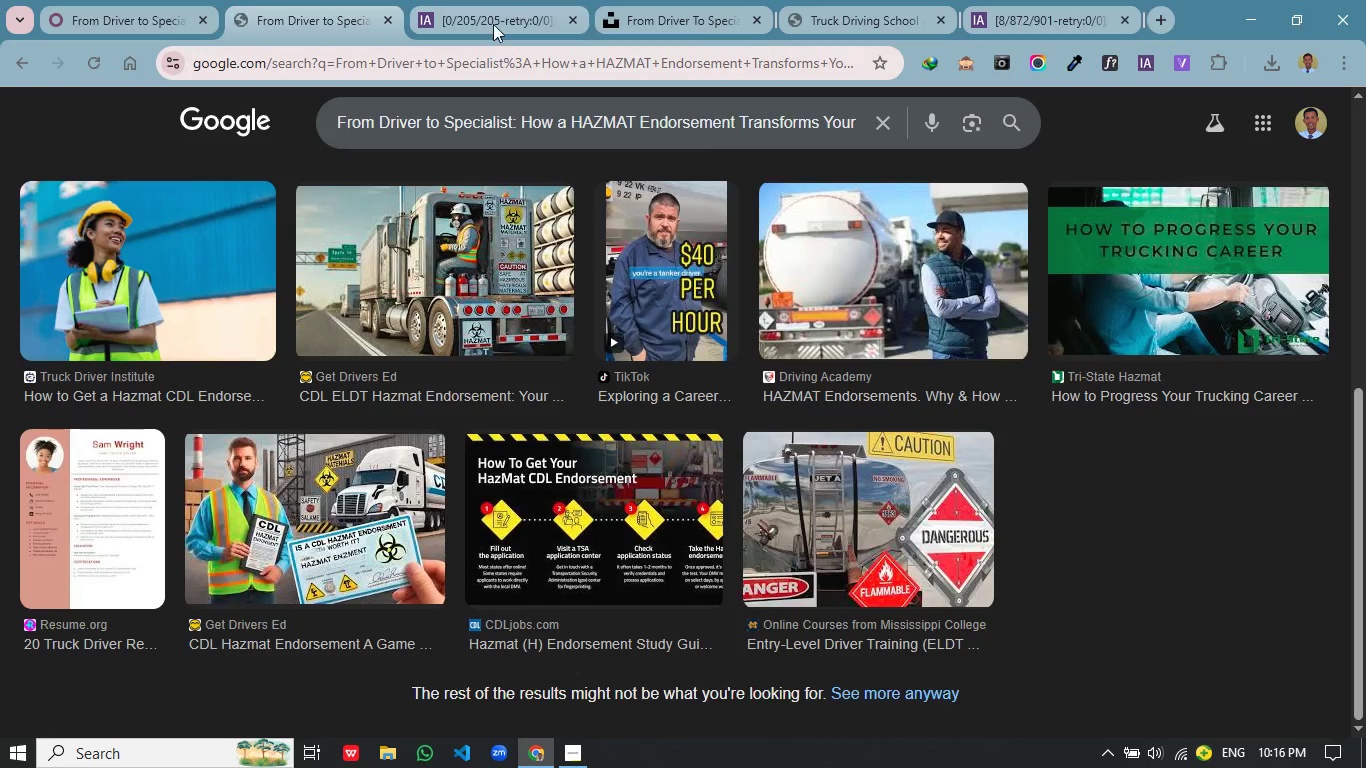 
left_click([493, 24])
 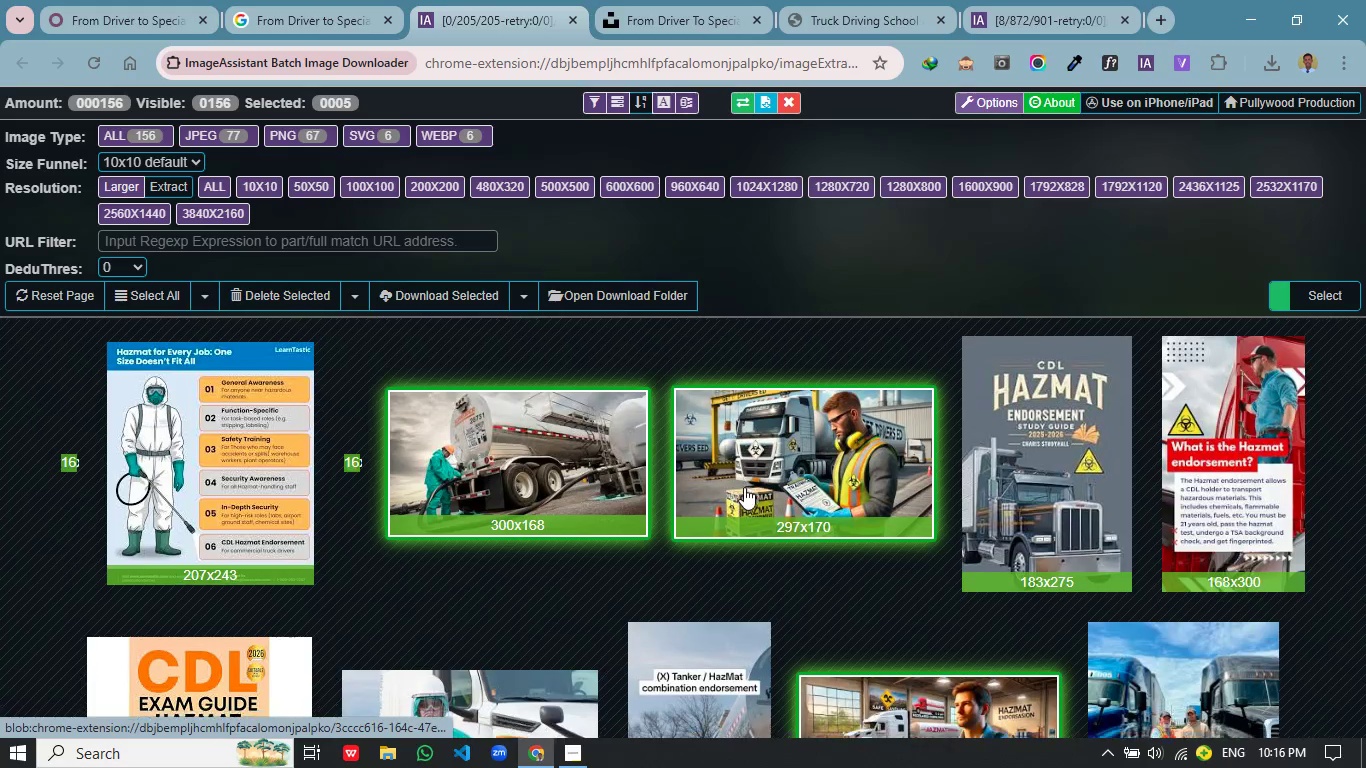 
scroll: coordinate [744, 487], scroll_direction: down, amount: 23.0
 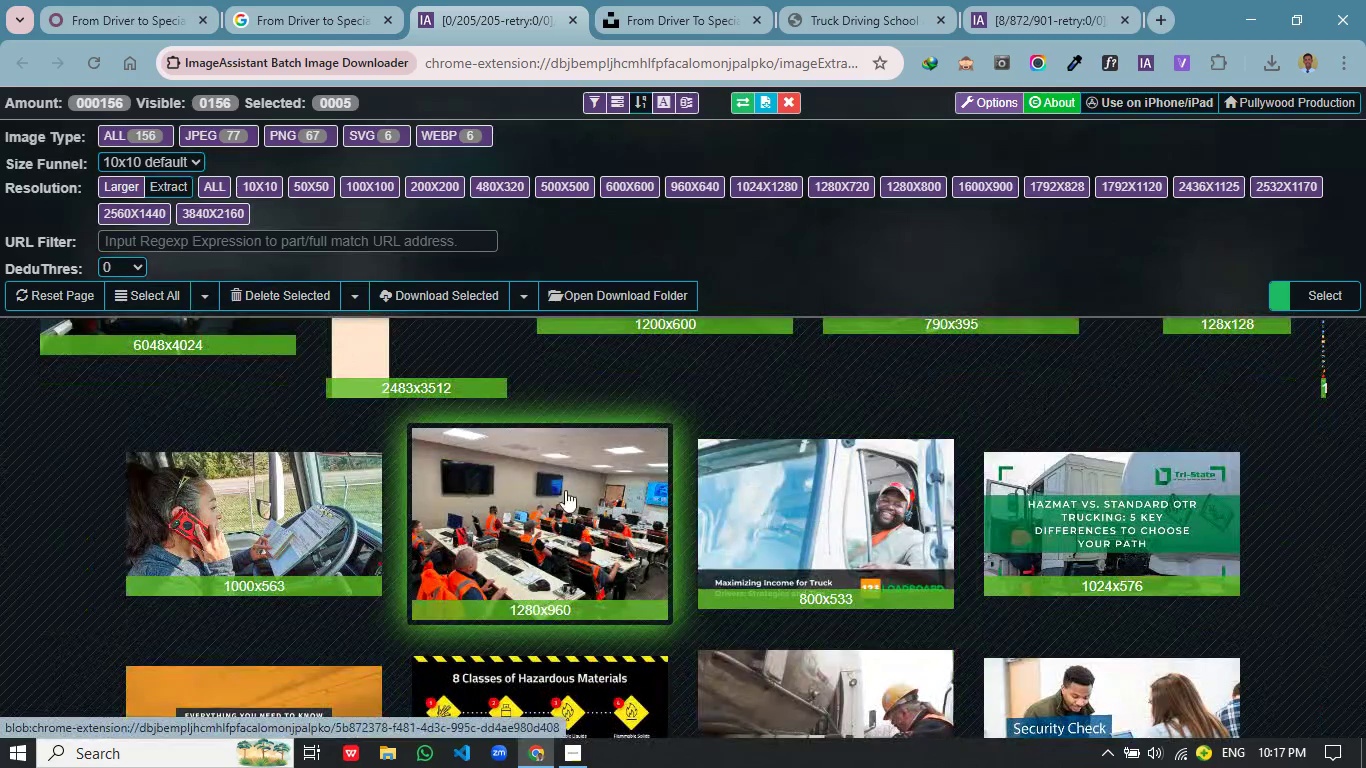 
left_click([544, 486])
 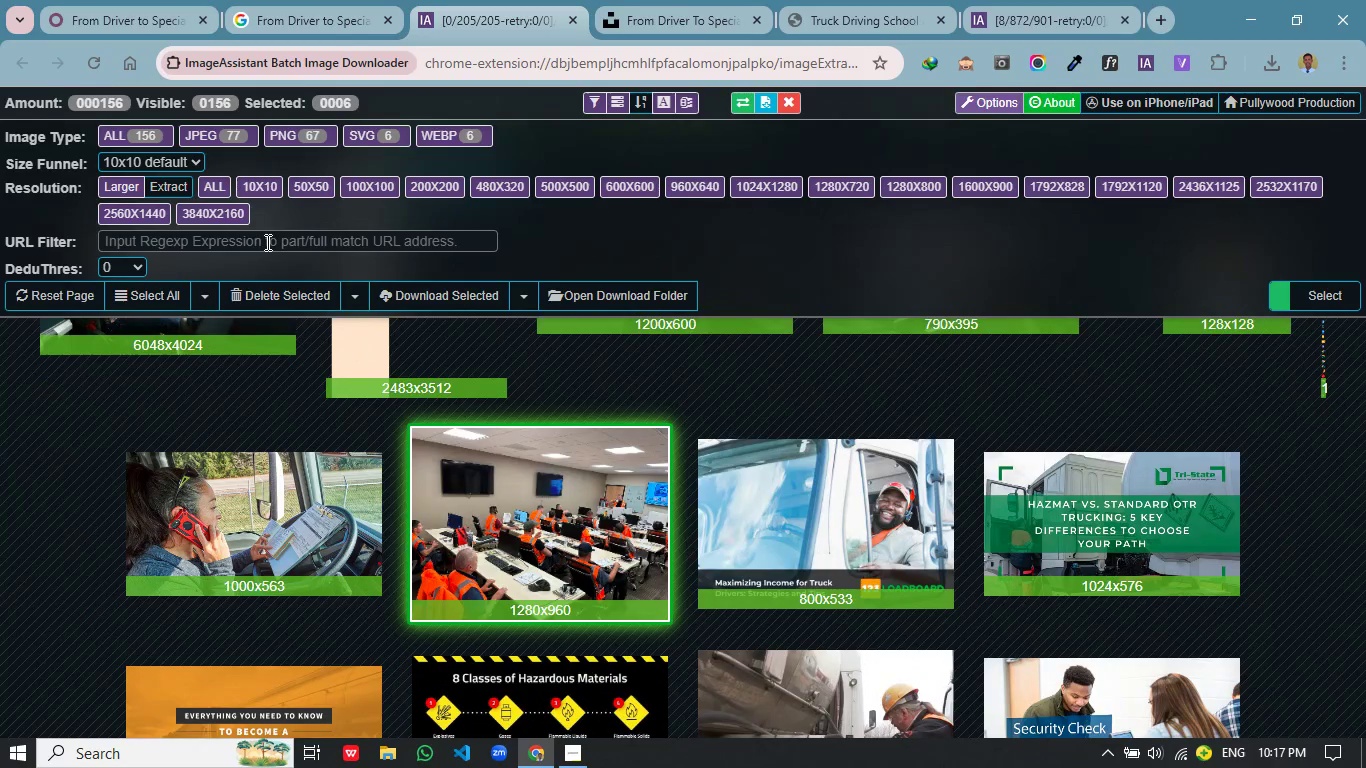 
wait(6.61)
 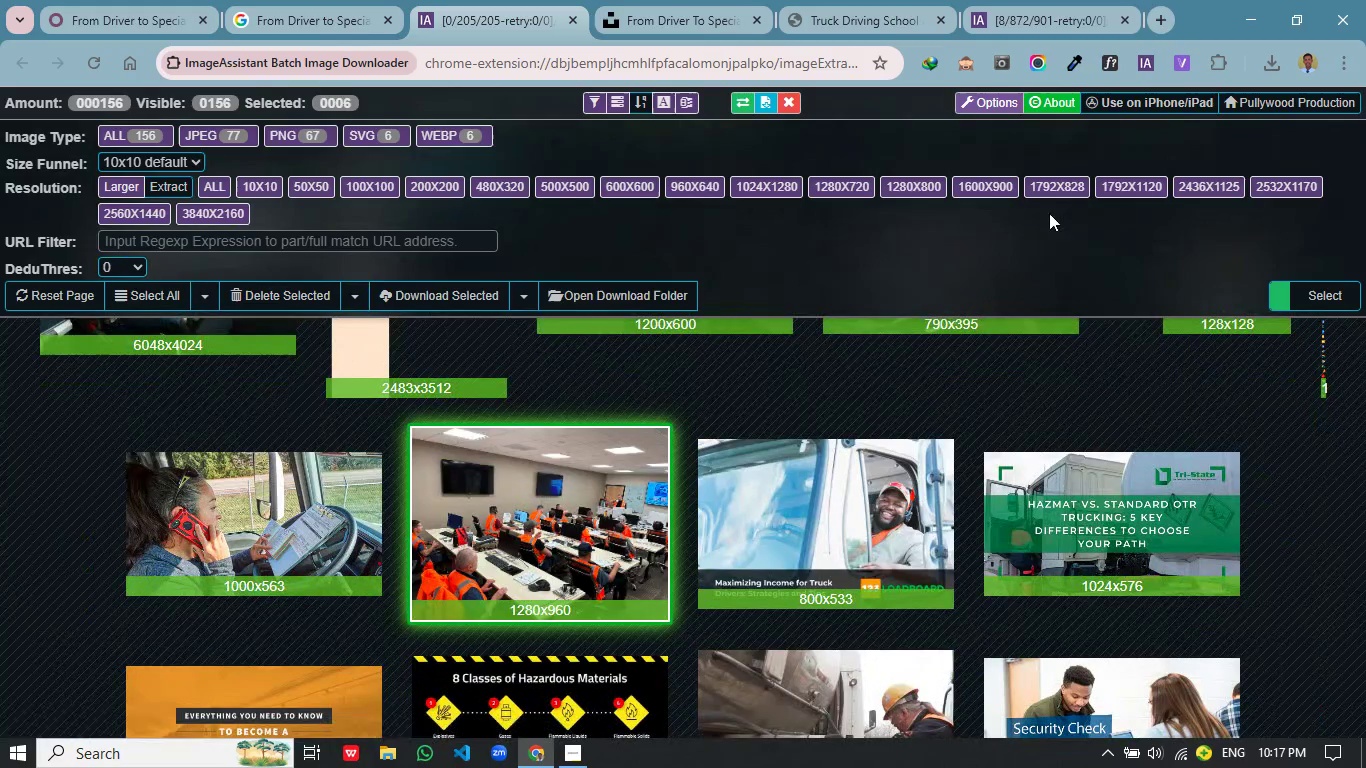 
left_click([454, 297])
 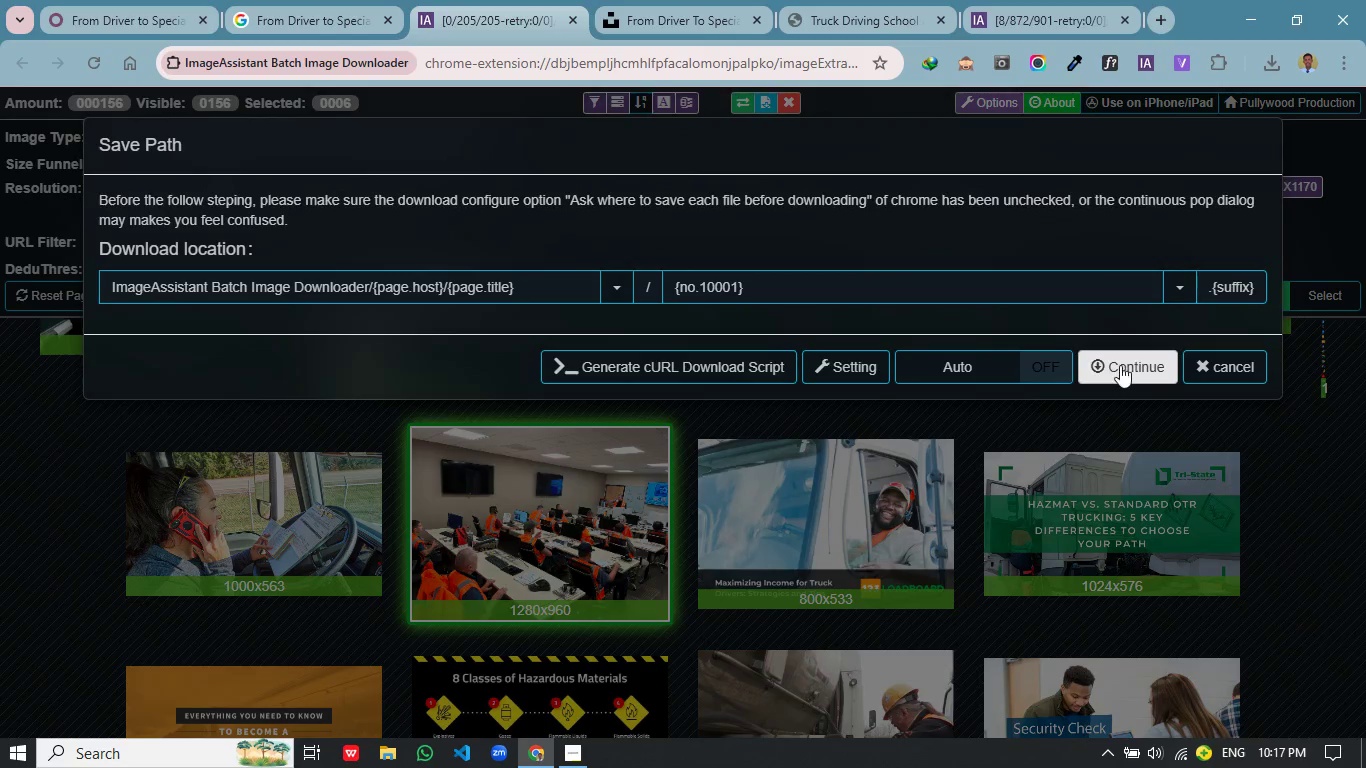 
left_click([1120, 365])
 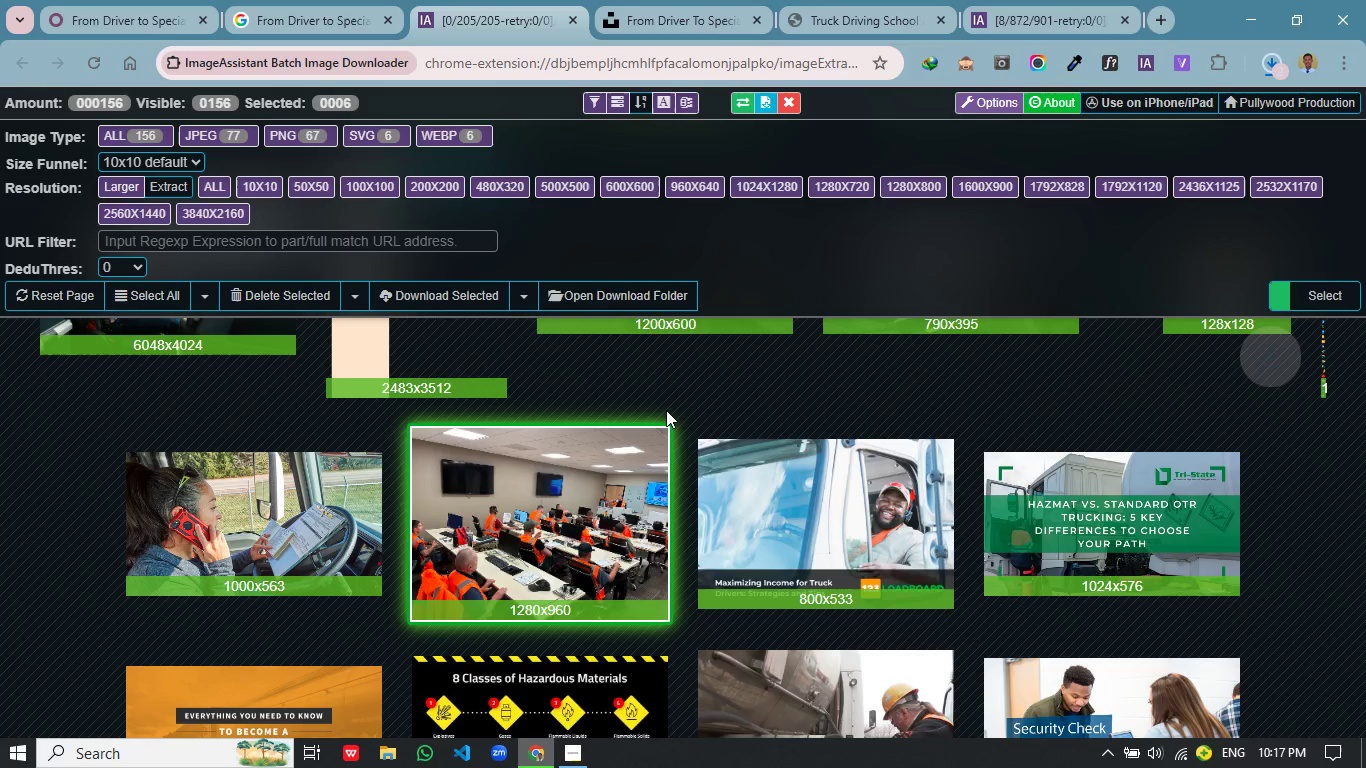 
scroll: coordinate [667, 410], scroll_direction: down, amount: 8.0
 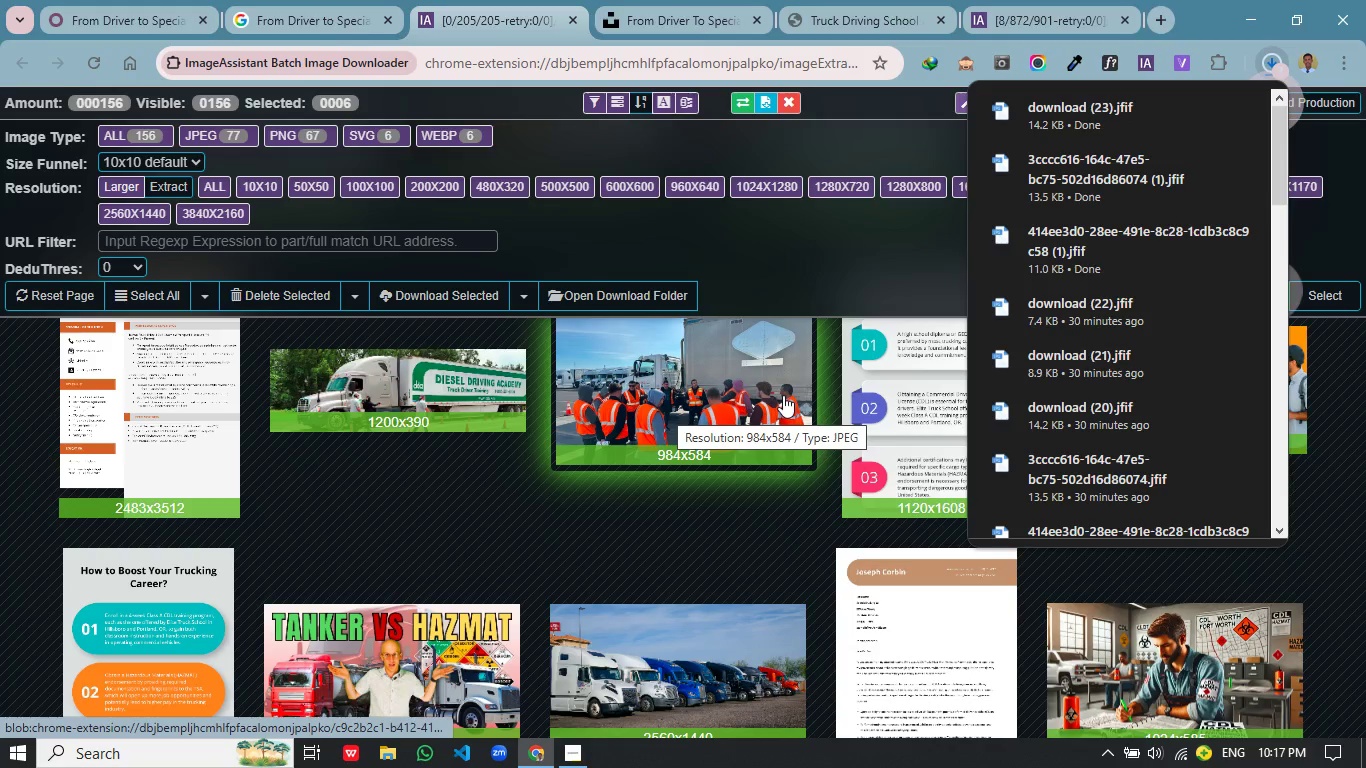 
left_click([752, 390])
 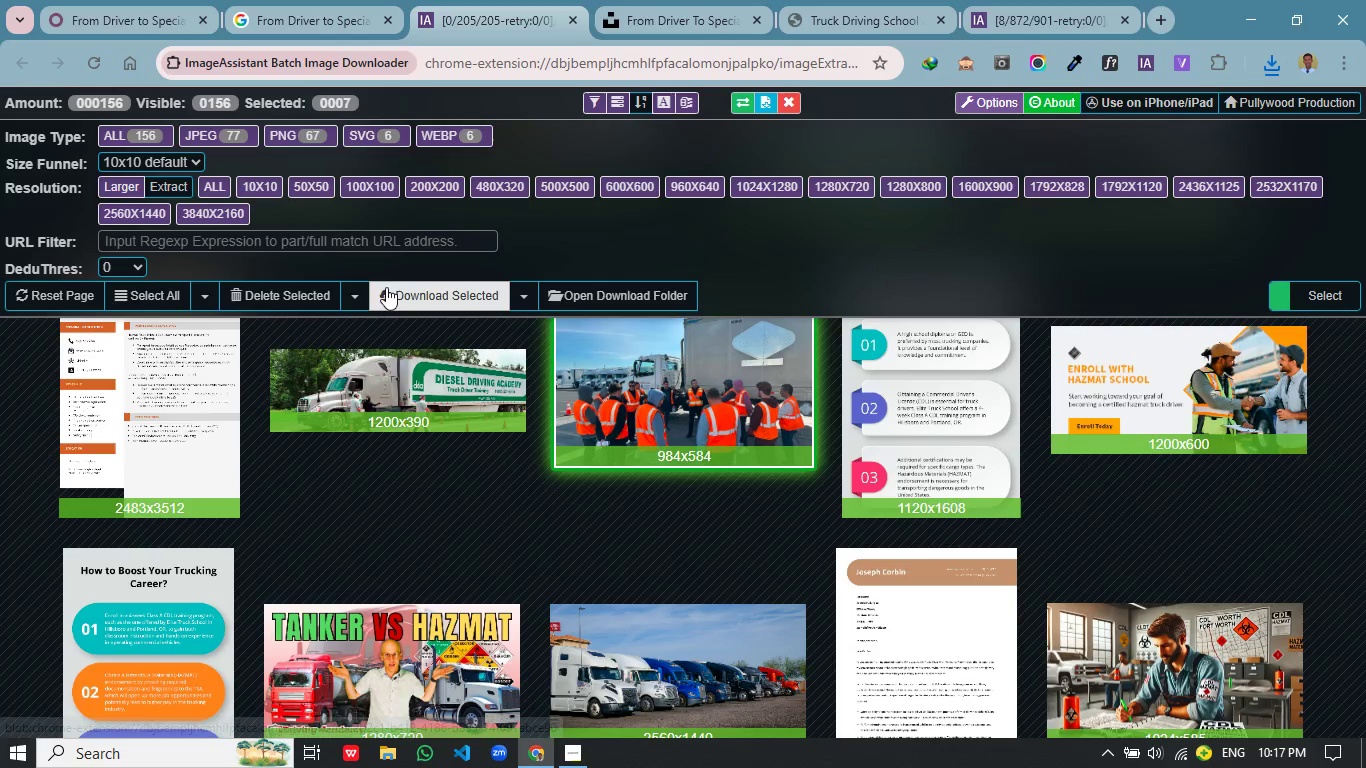 
left_click([415, 286])
 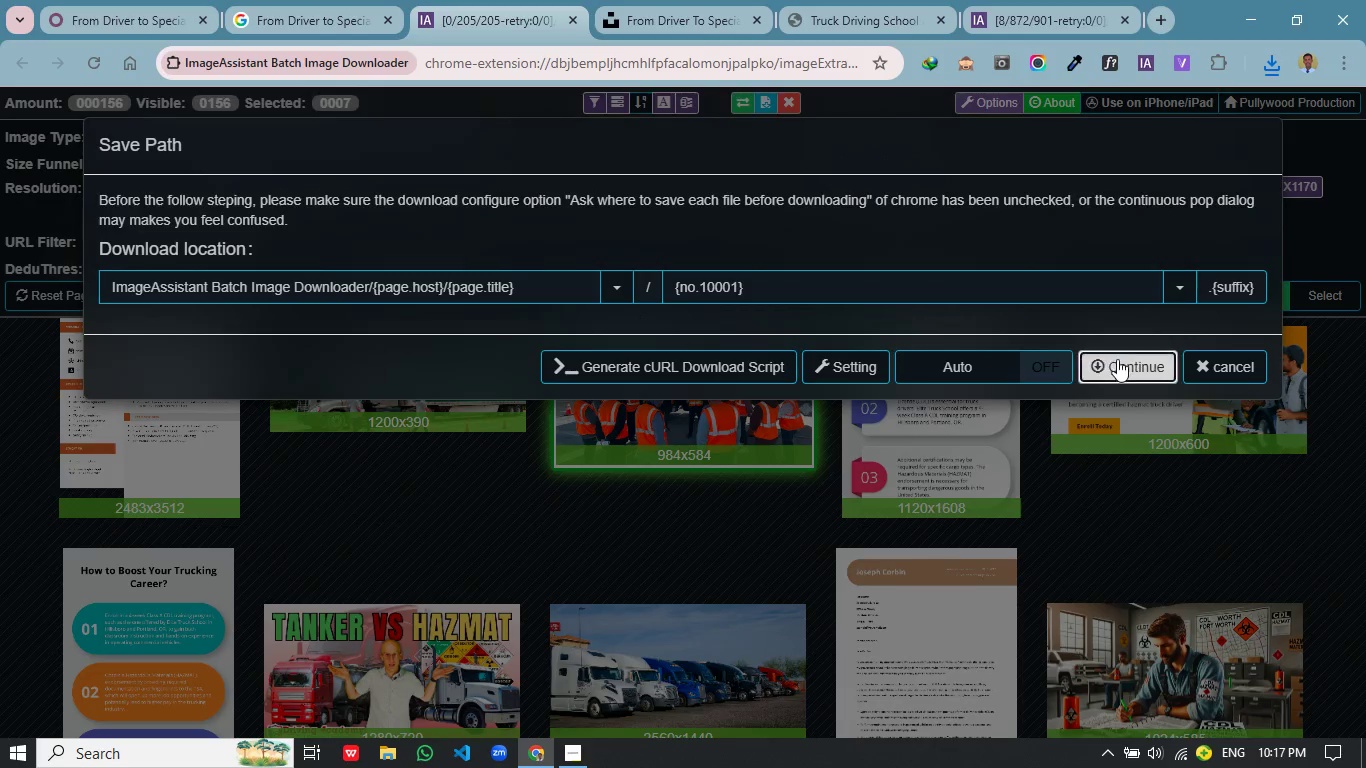 
left_click([1117, 359])
 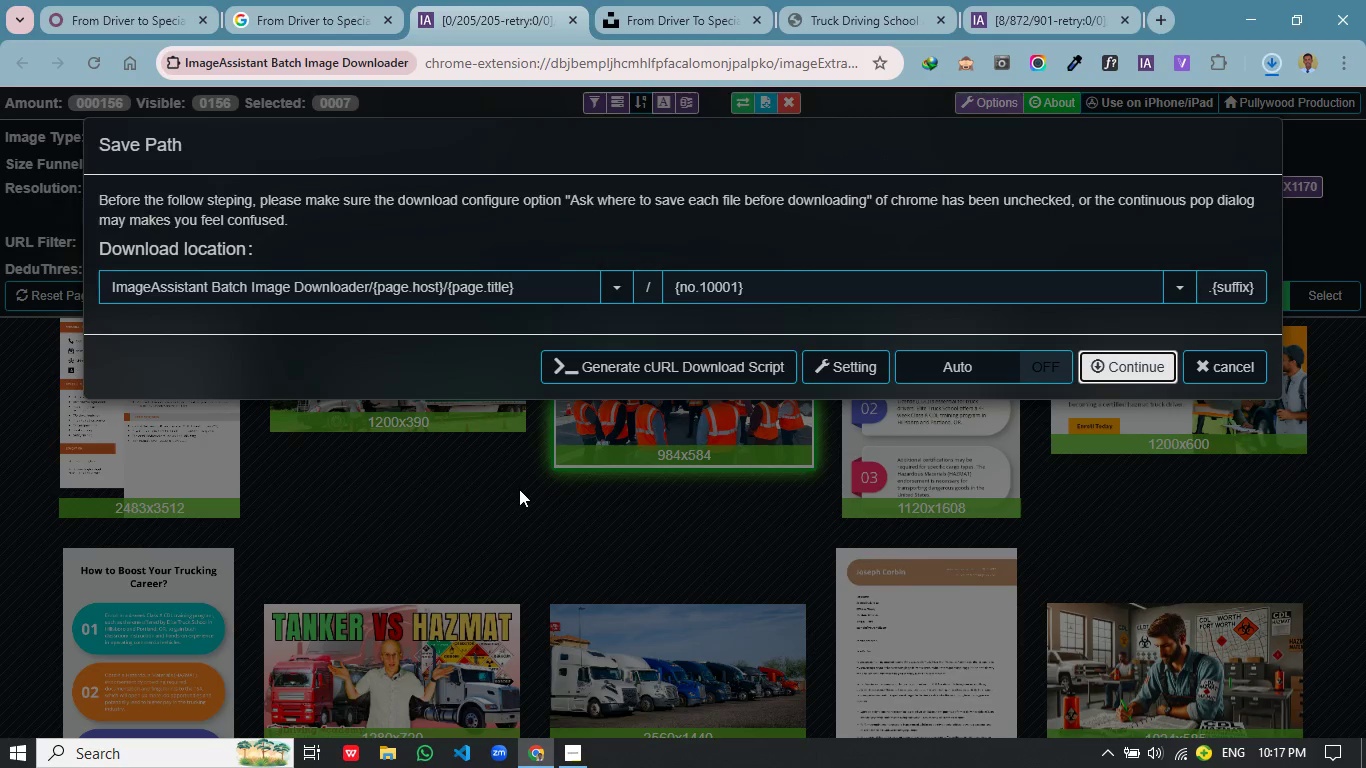 
scroll: coordinate [540, 475], scroll_direction: down, amount: 10.0
 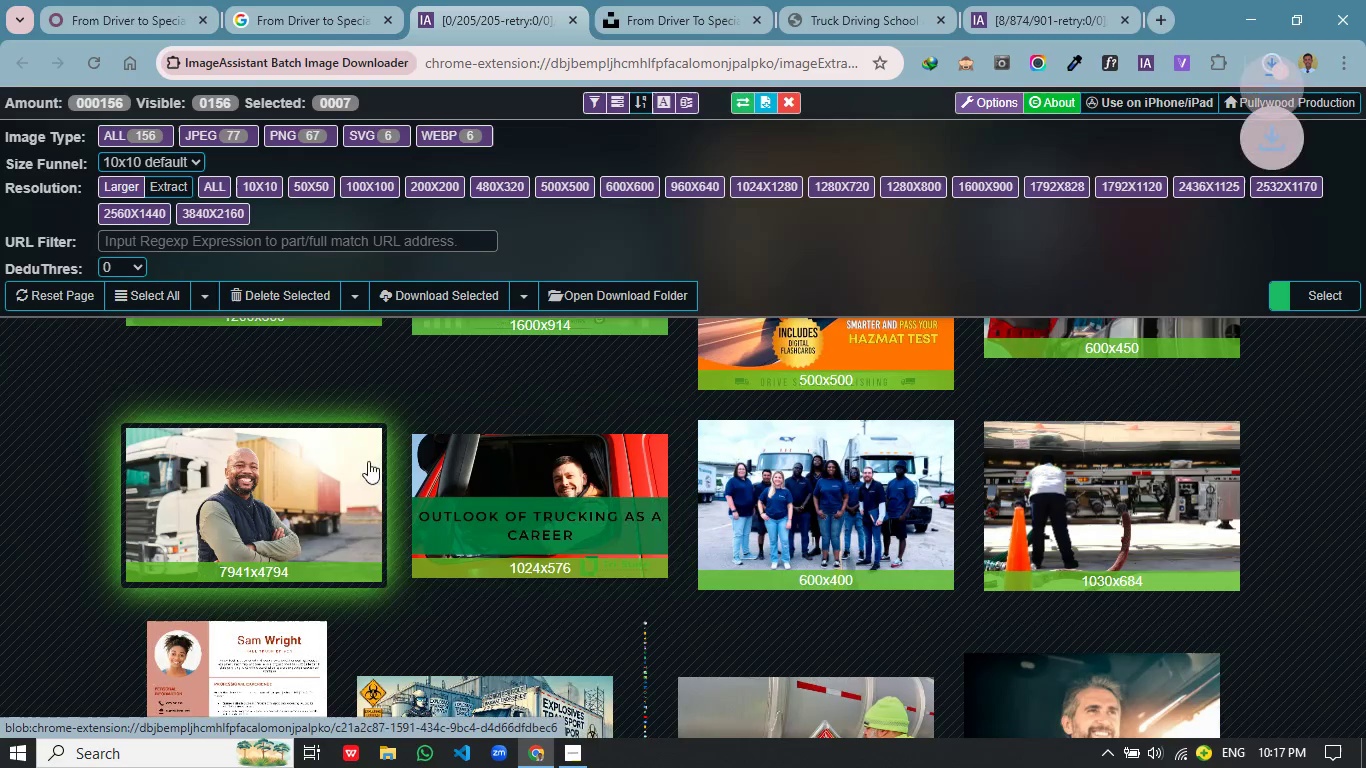 
mouse_move([392, 456])
 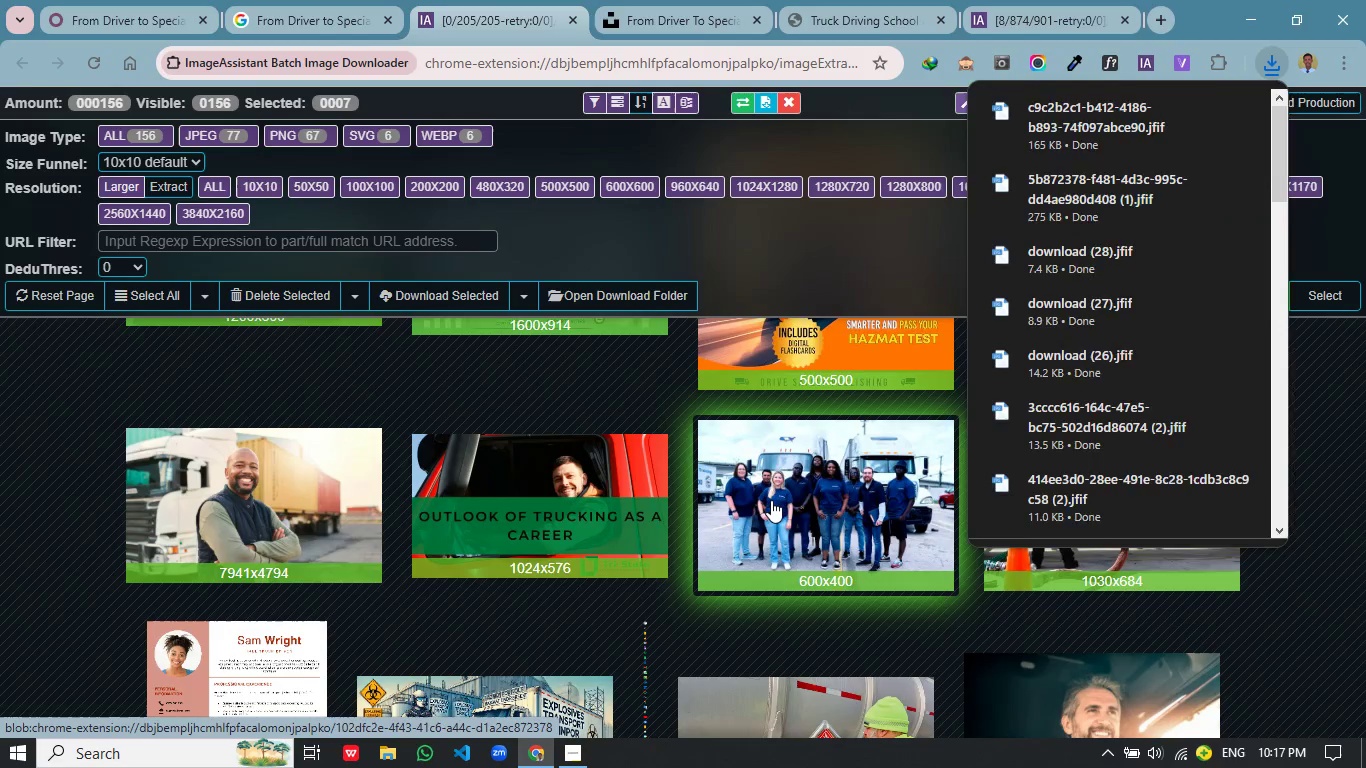 
left_click([771, 500])
 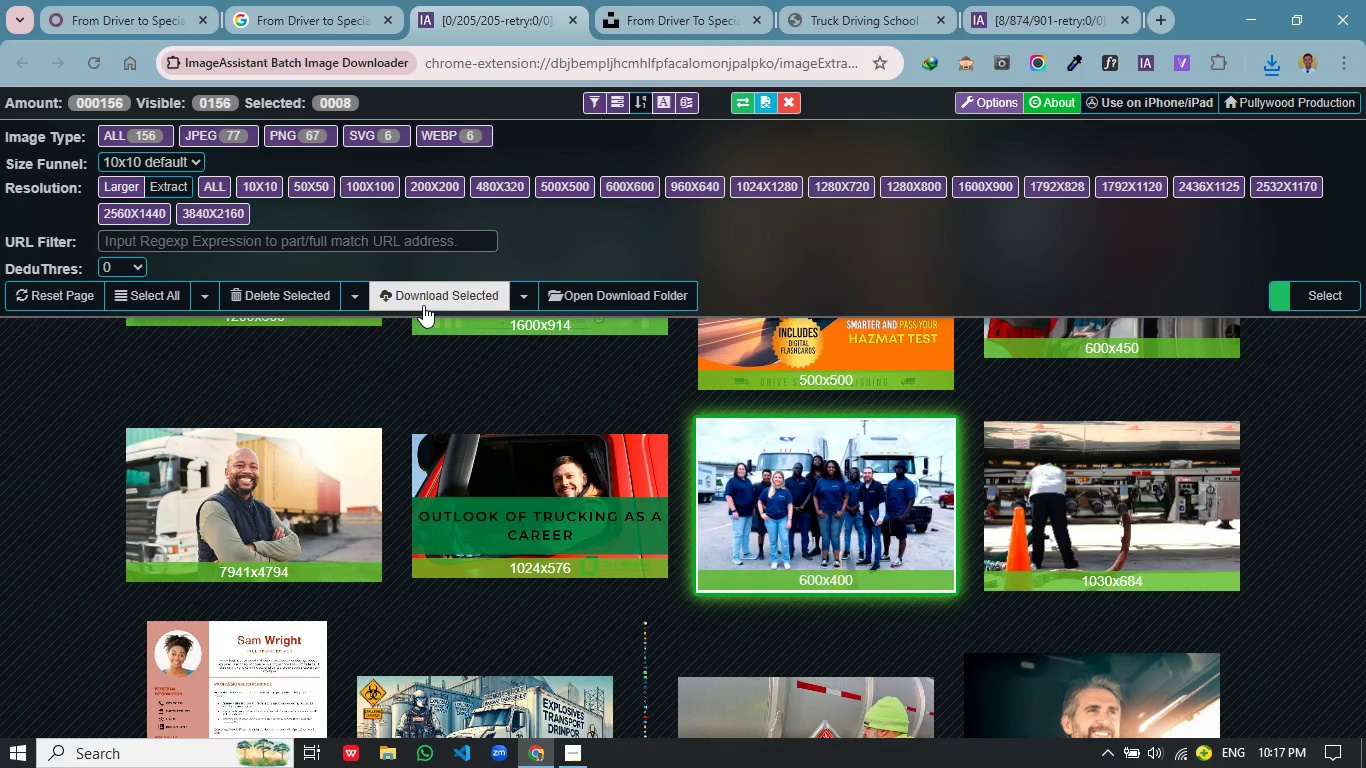 
left_click([422, 304])
 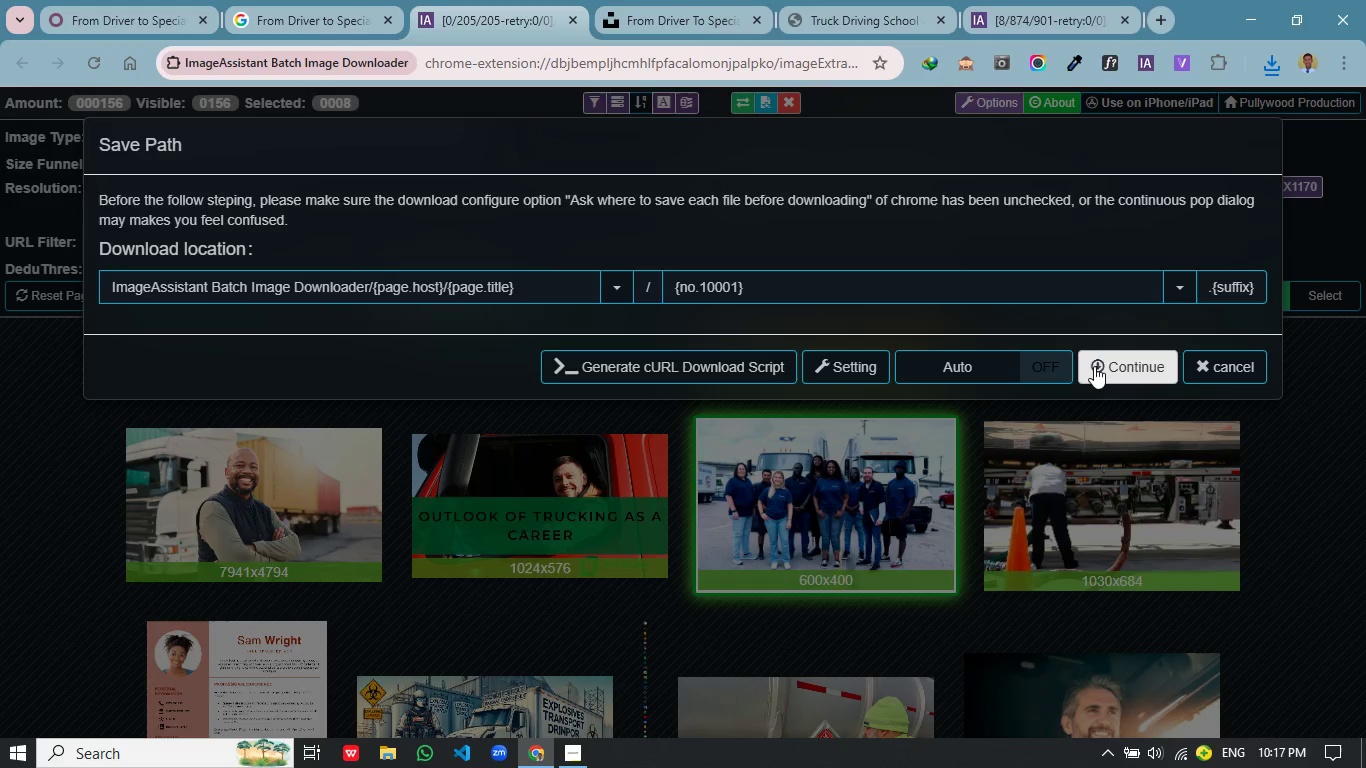 
left_click([1094, 366])
 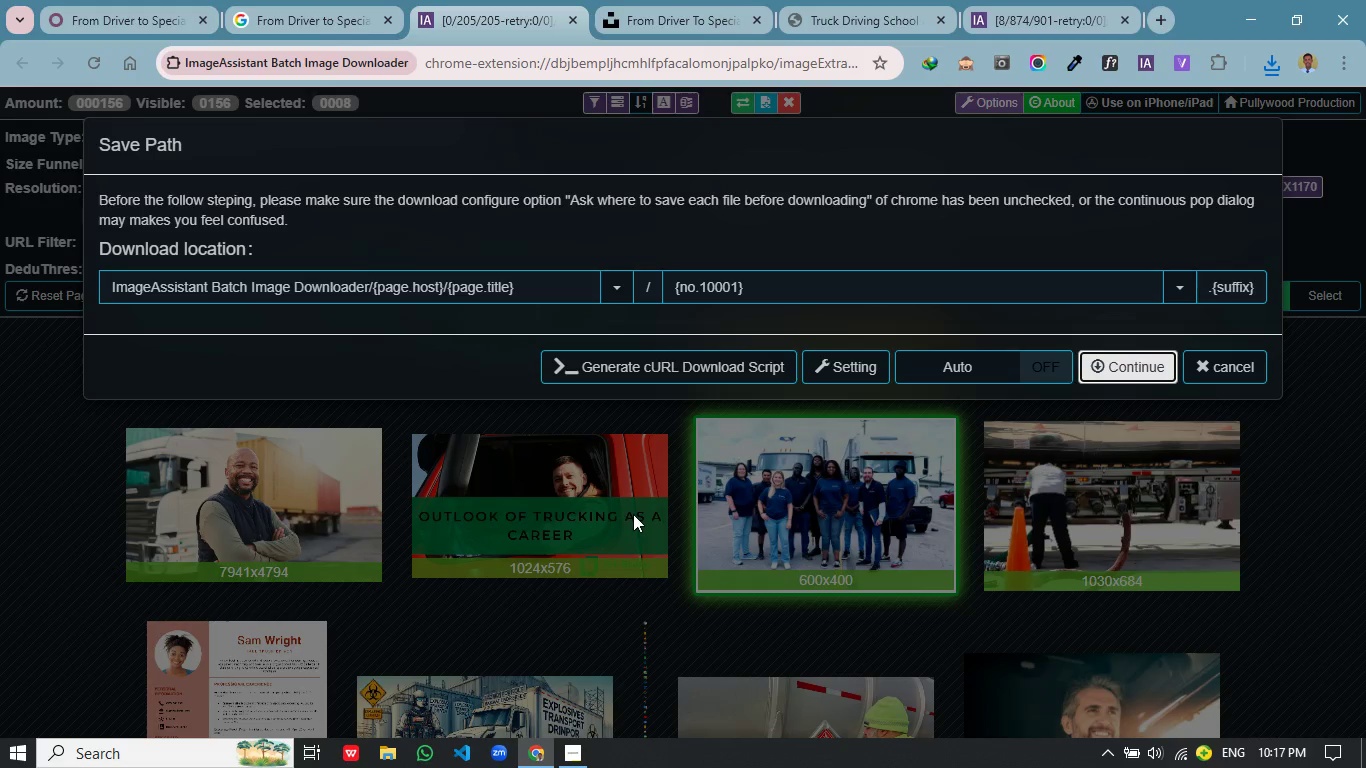 
scroll: coordinate [633, 514], scroll_direction: down, amount: 2.0
 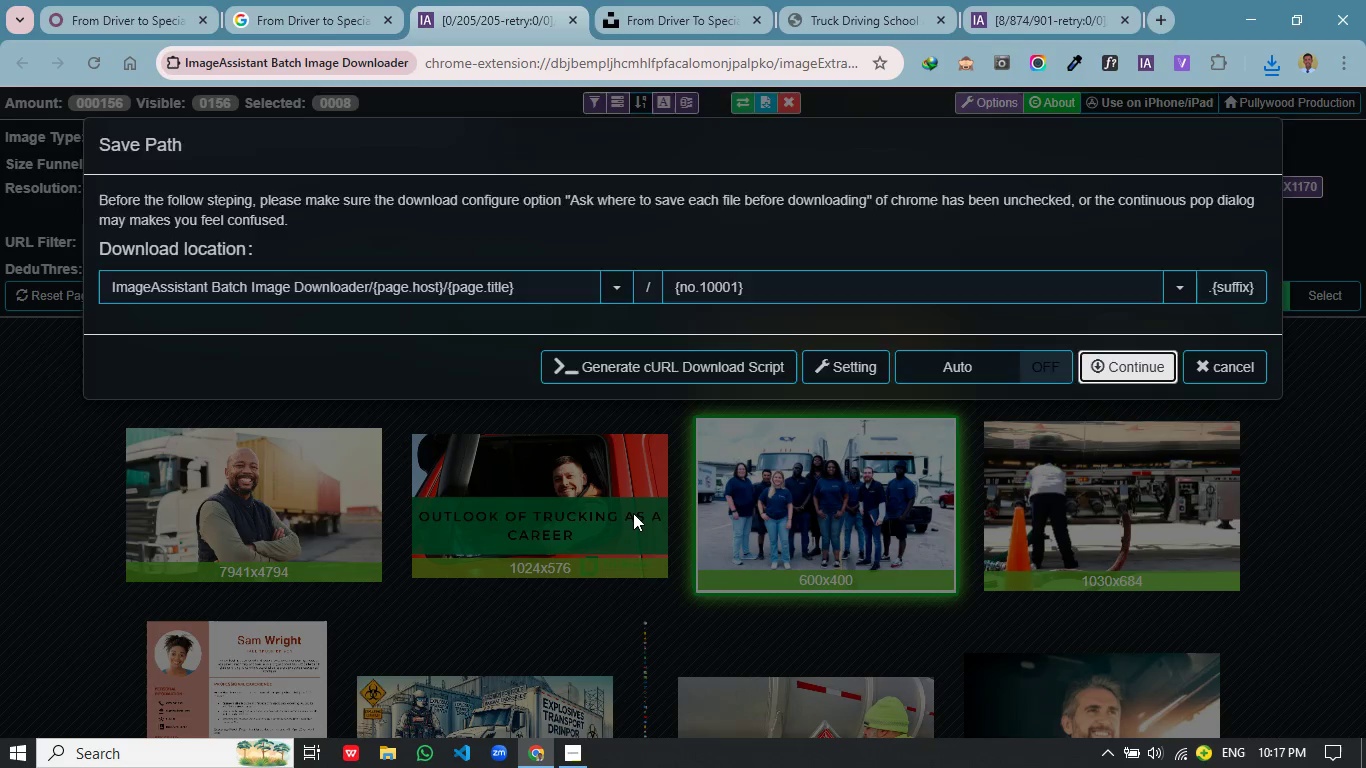 
wait(7.05)
 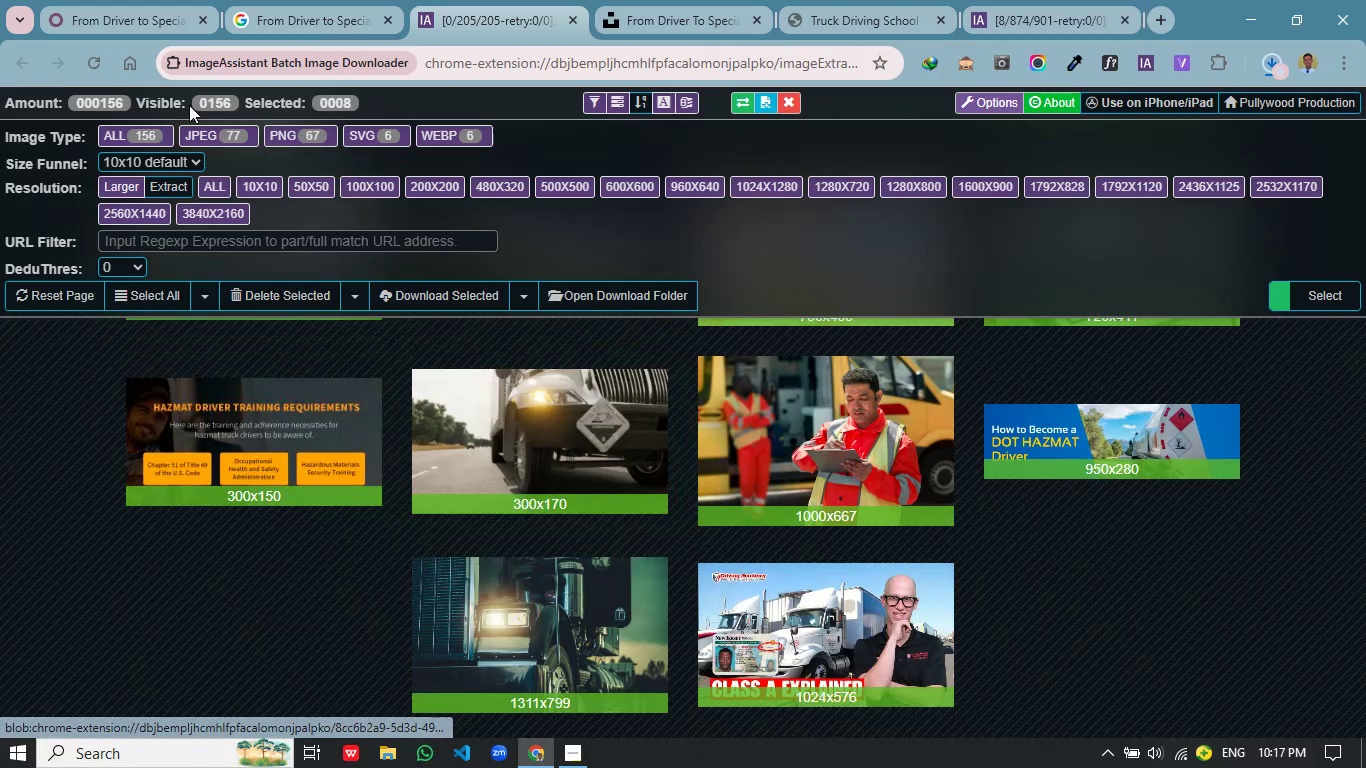 
left_click([115, 2])
 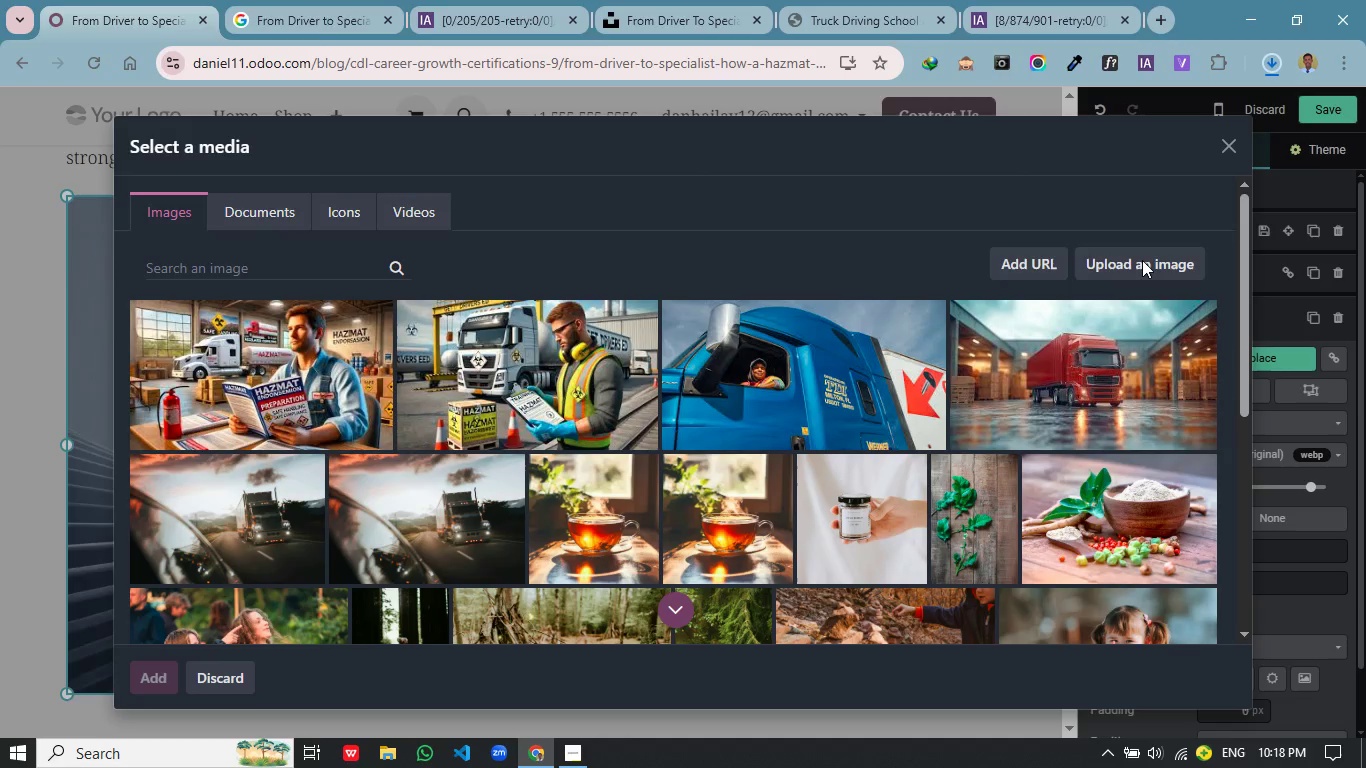 
left_click([1142, 260])
 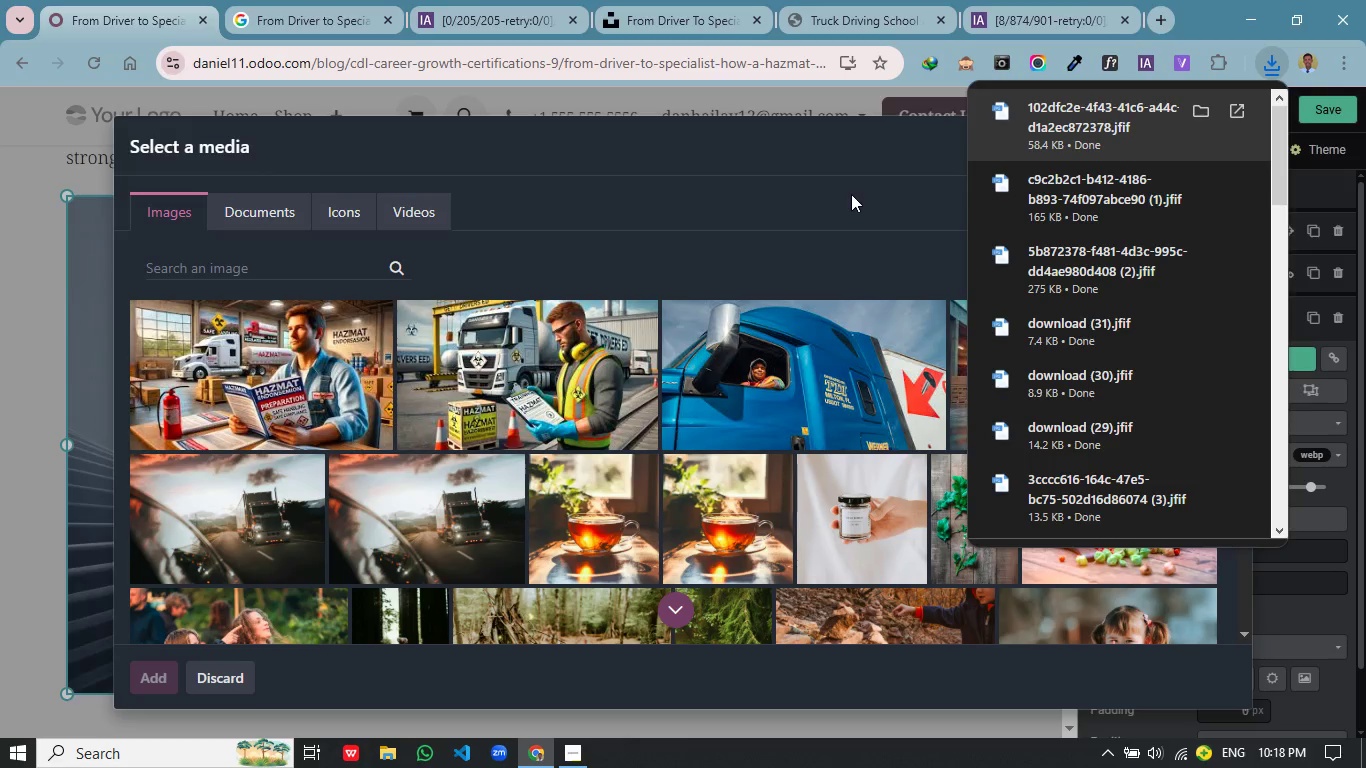 
scroll: coordinate [633, 508], scroll_direction: down, amount: 11.0
 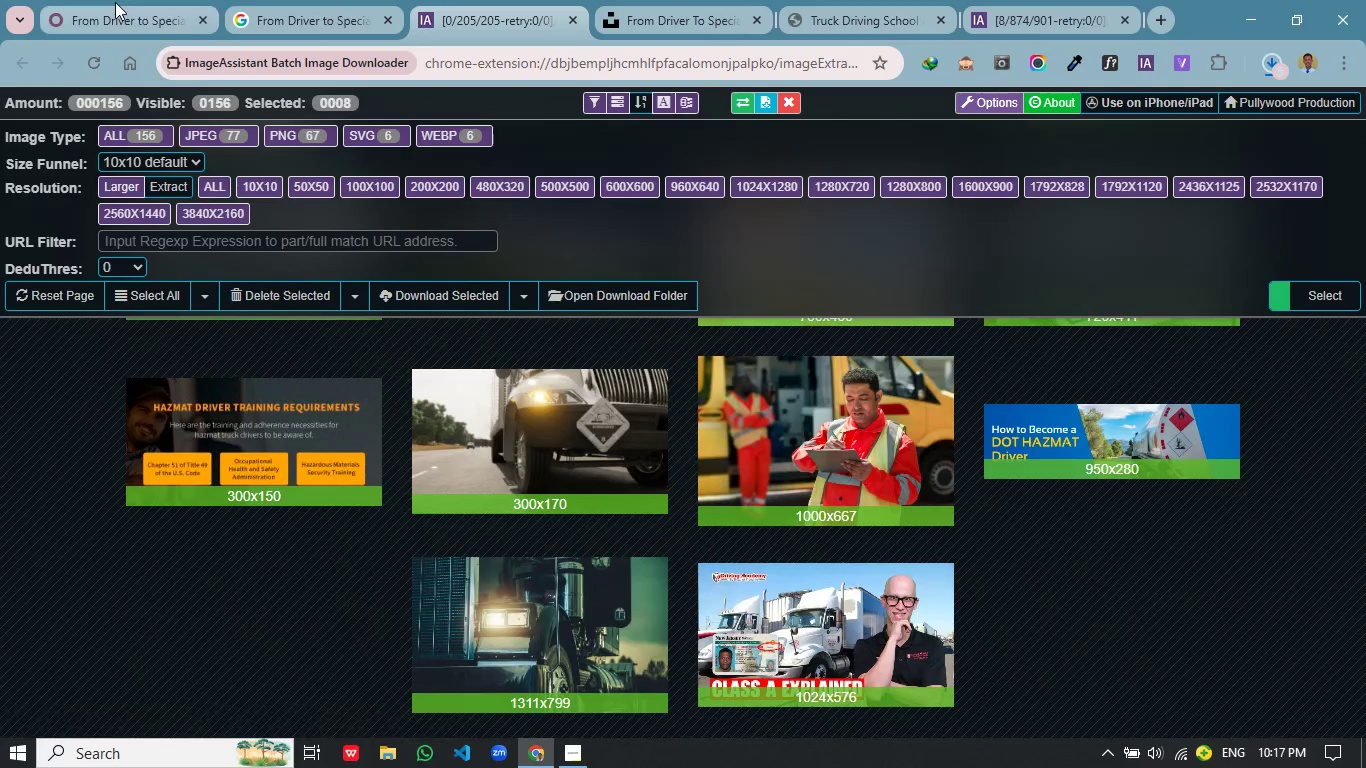 
left_click([851, 194])
 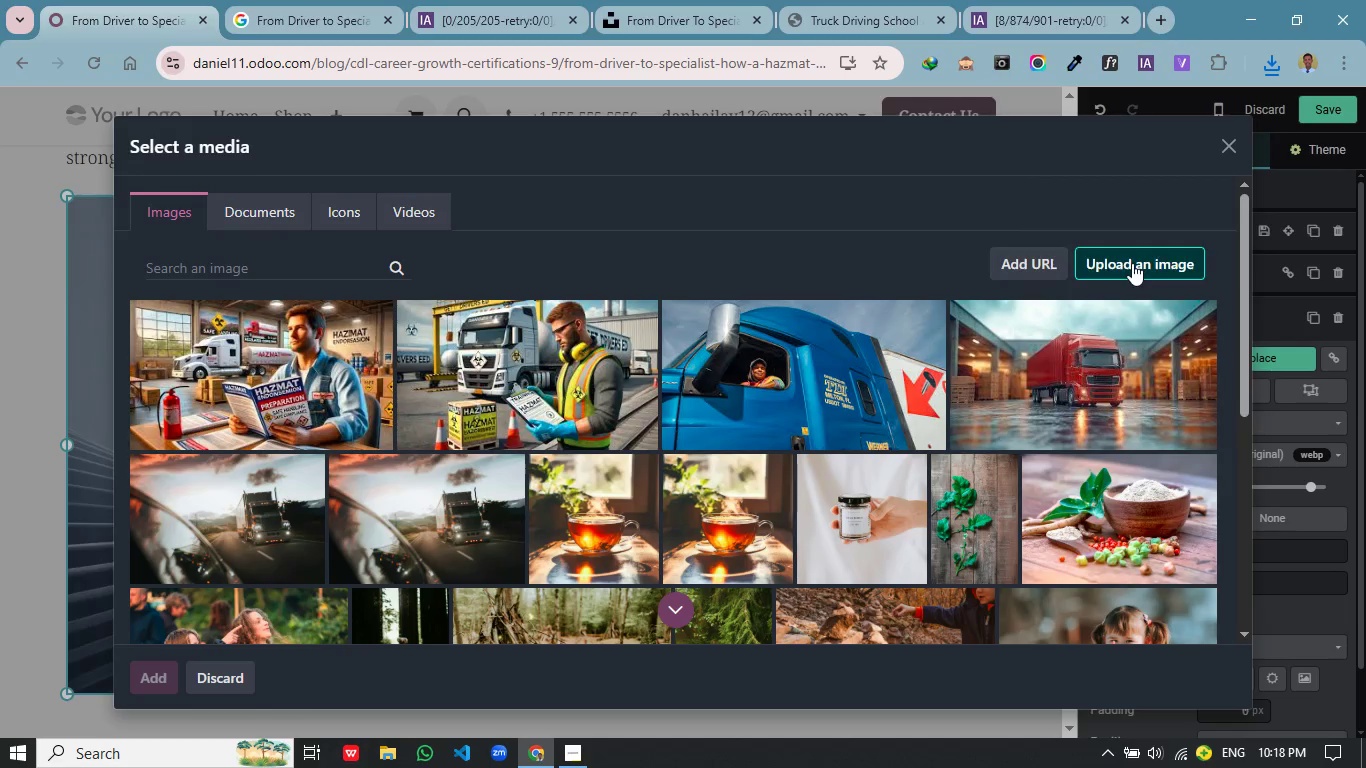 
left_click([1132, 263])
 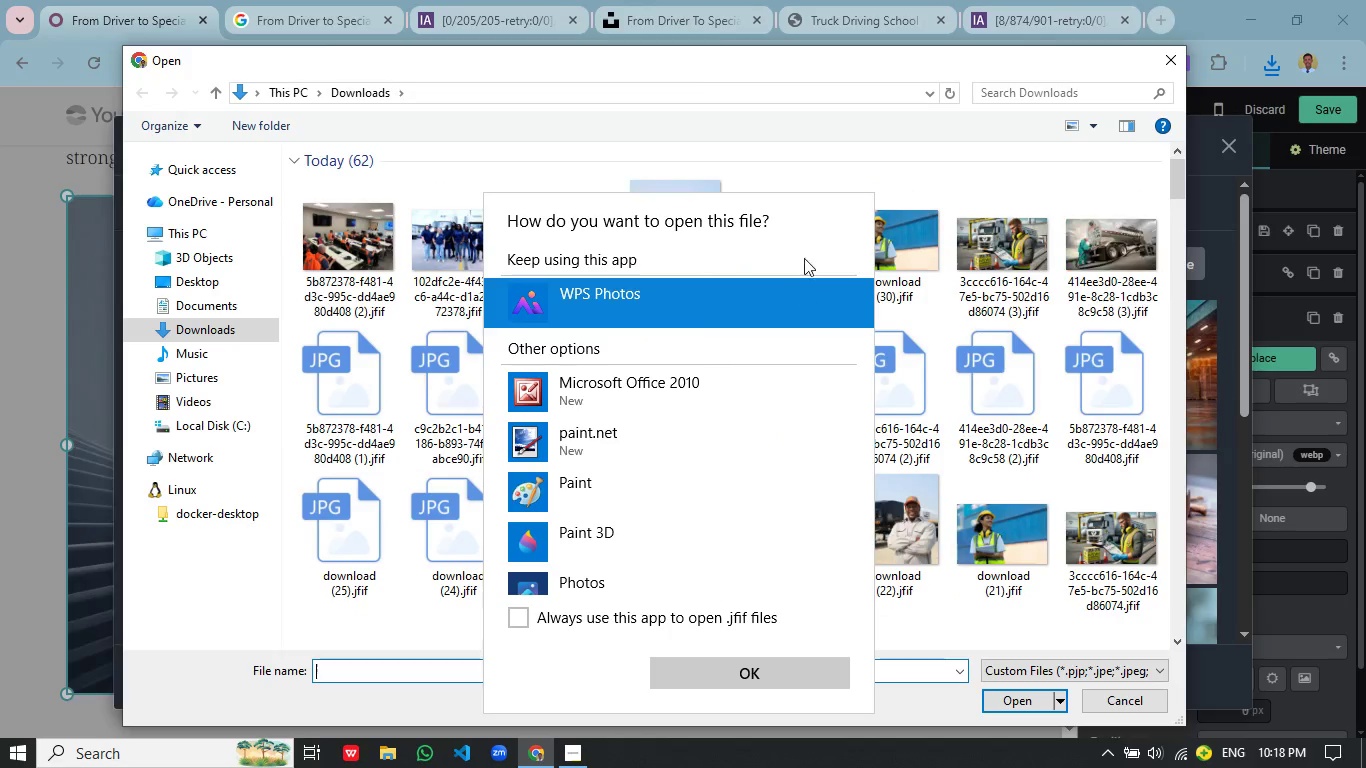 
wait(5.19)
 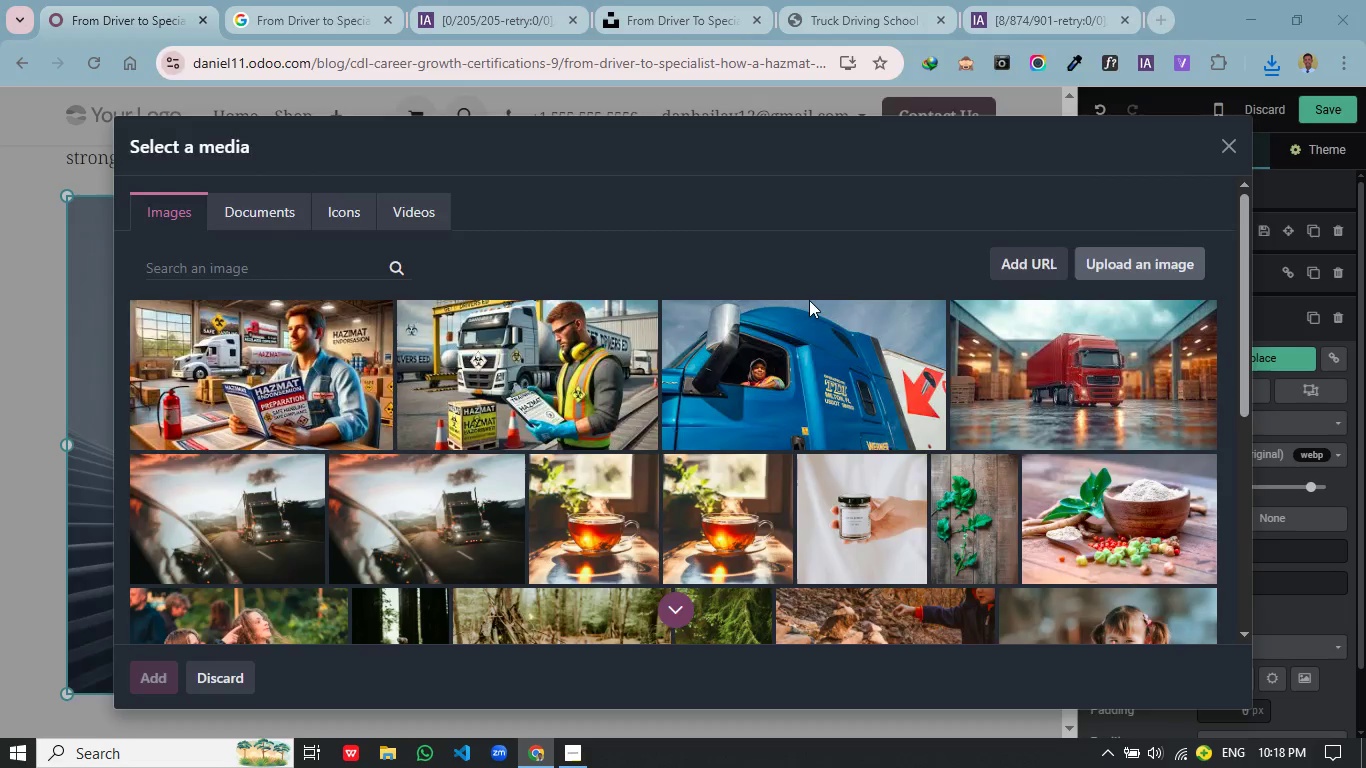 
left_click([825, 76])
 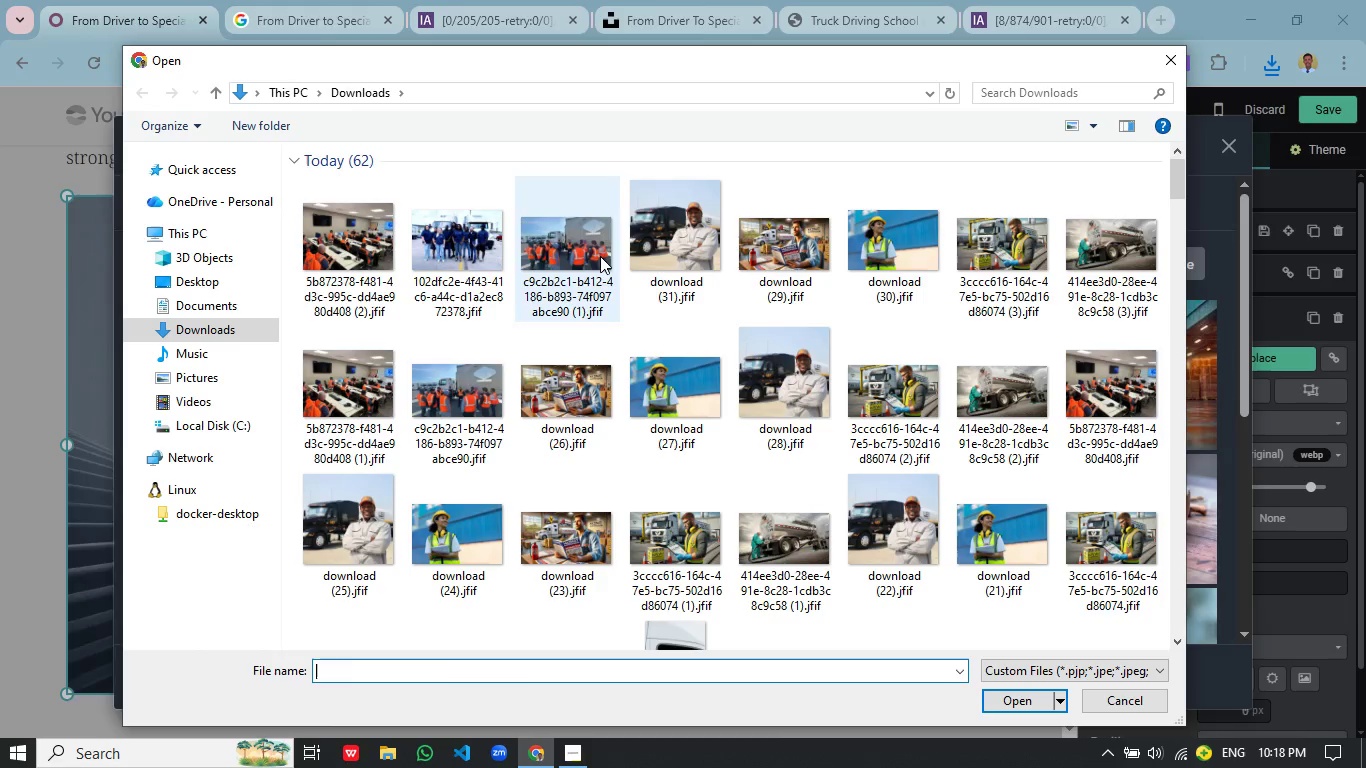 
double_click([600, 256])
 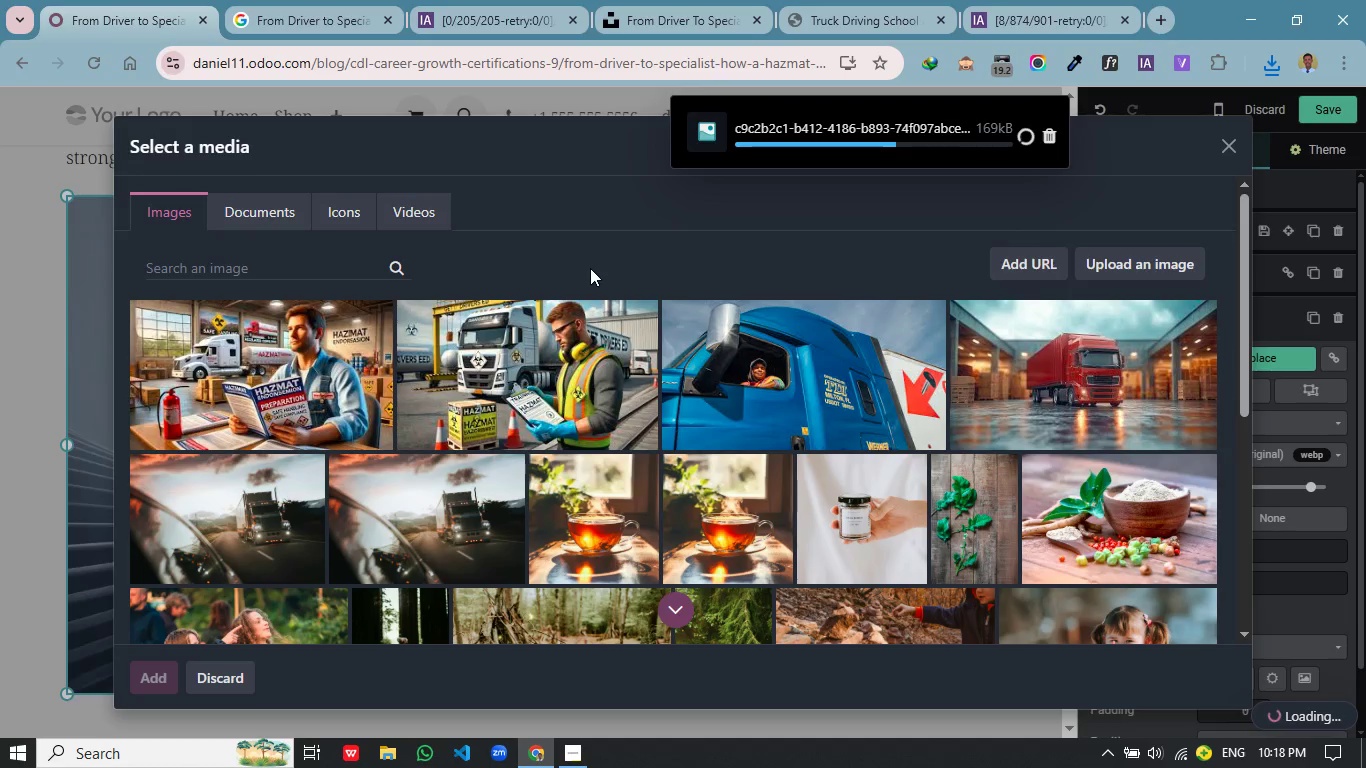 
wait(16.34)
 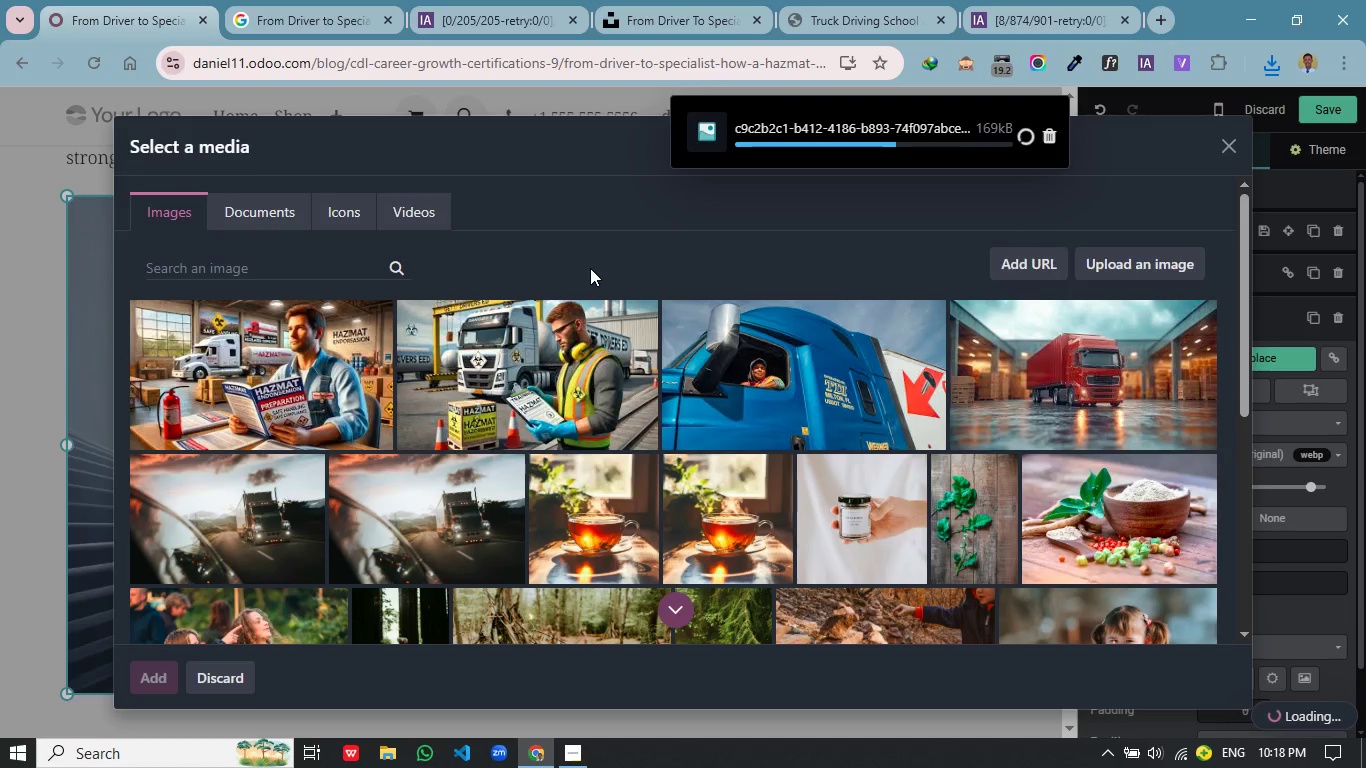 
left_click_drag(start_coordinate=[1183, 749], to_coordinate=[1183, 754])
 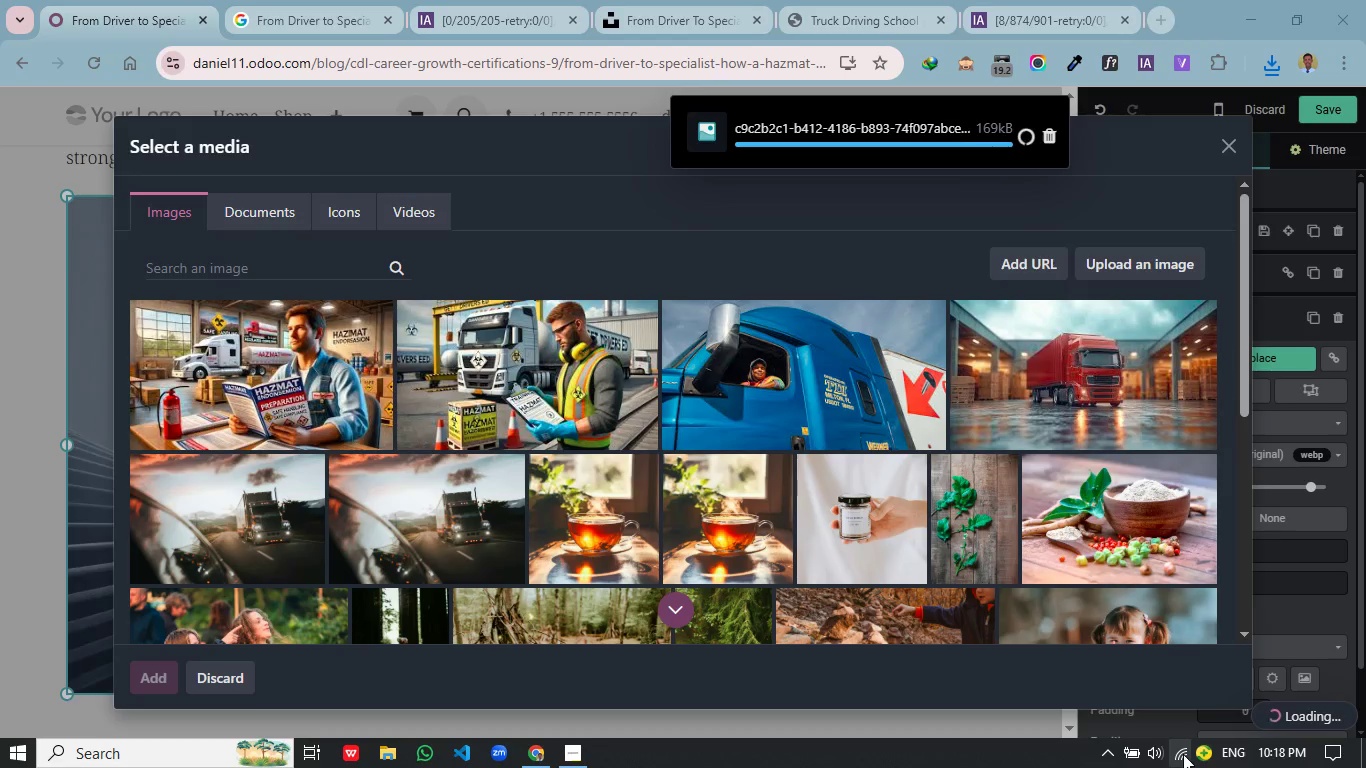 
wait(9.5)
 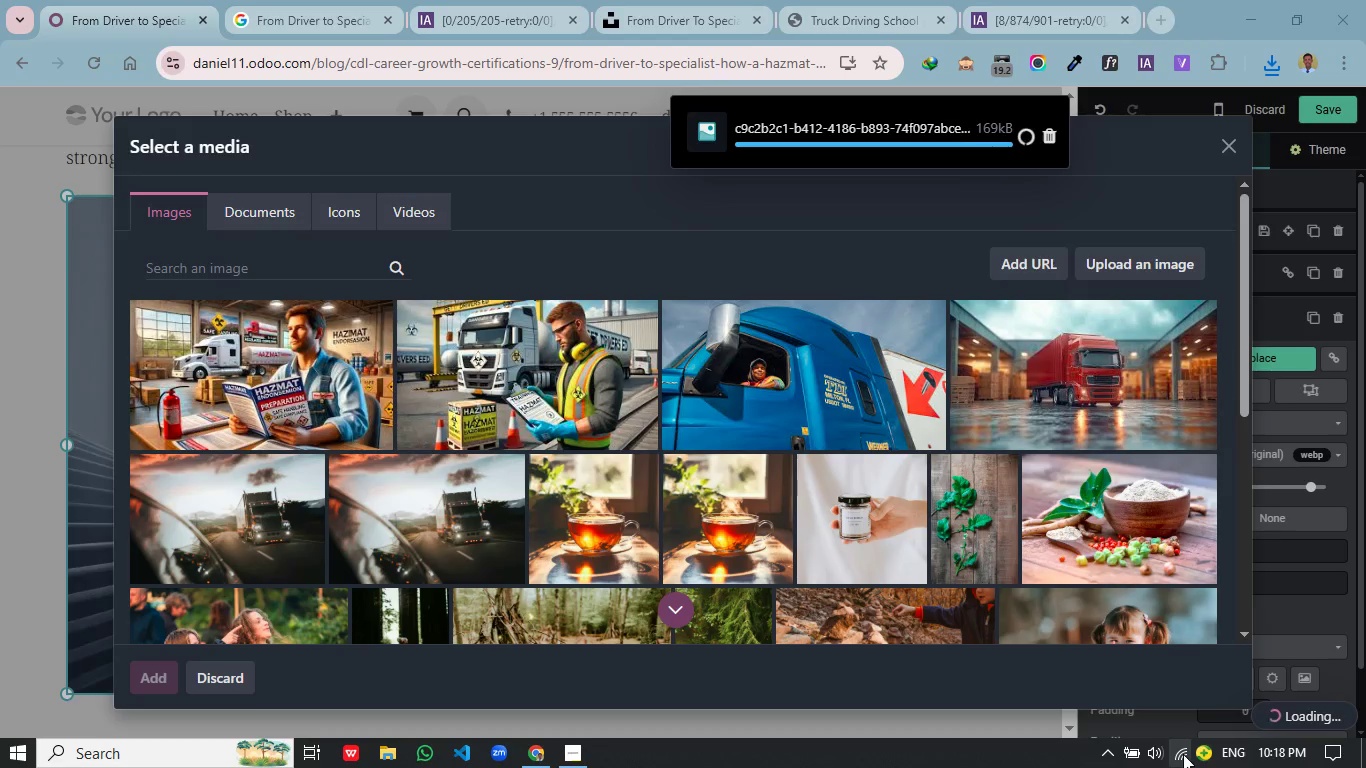 
left_click([1180, 754])
 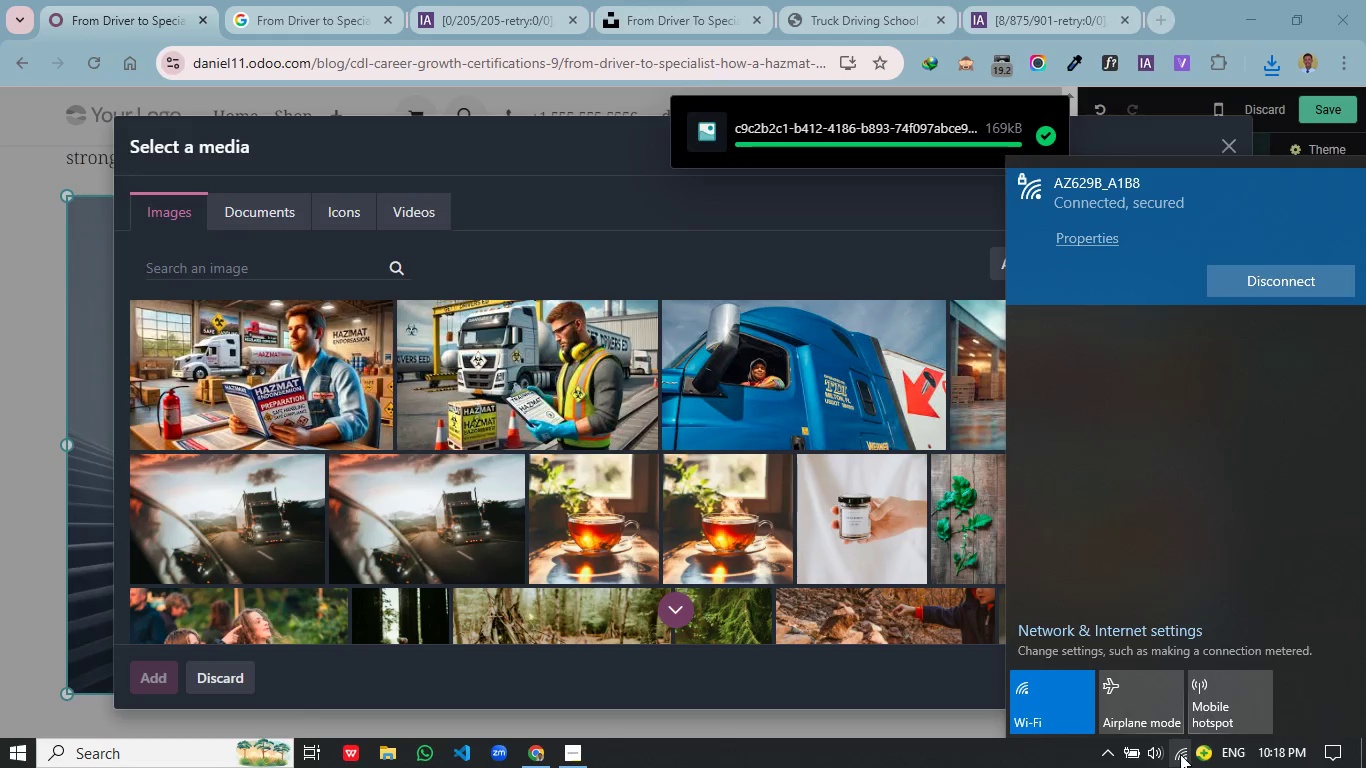 
left_click([1180, 754])
 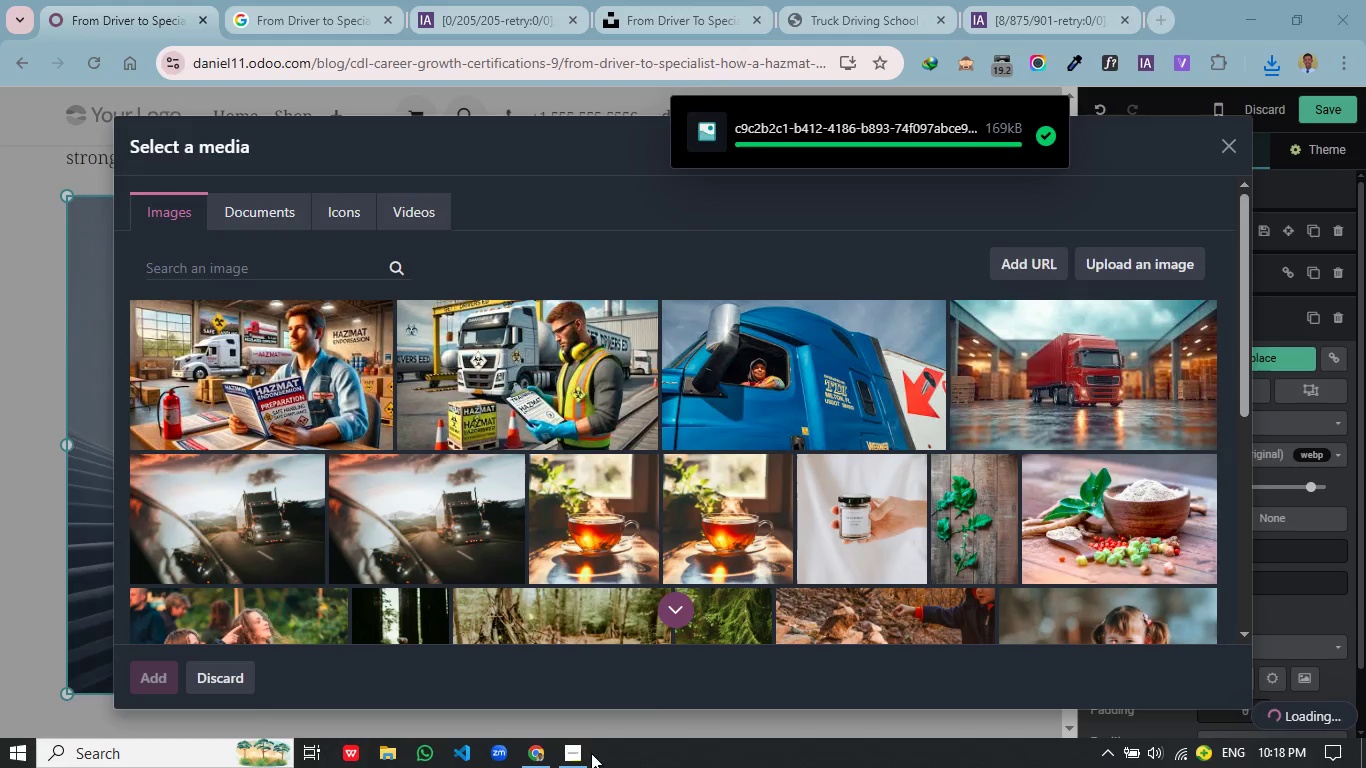 
left_click([588, 754])